 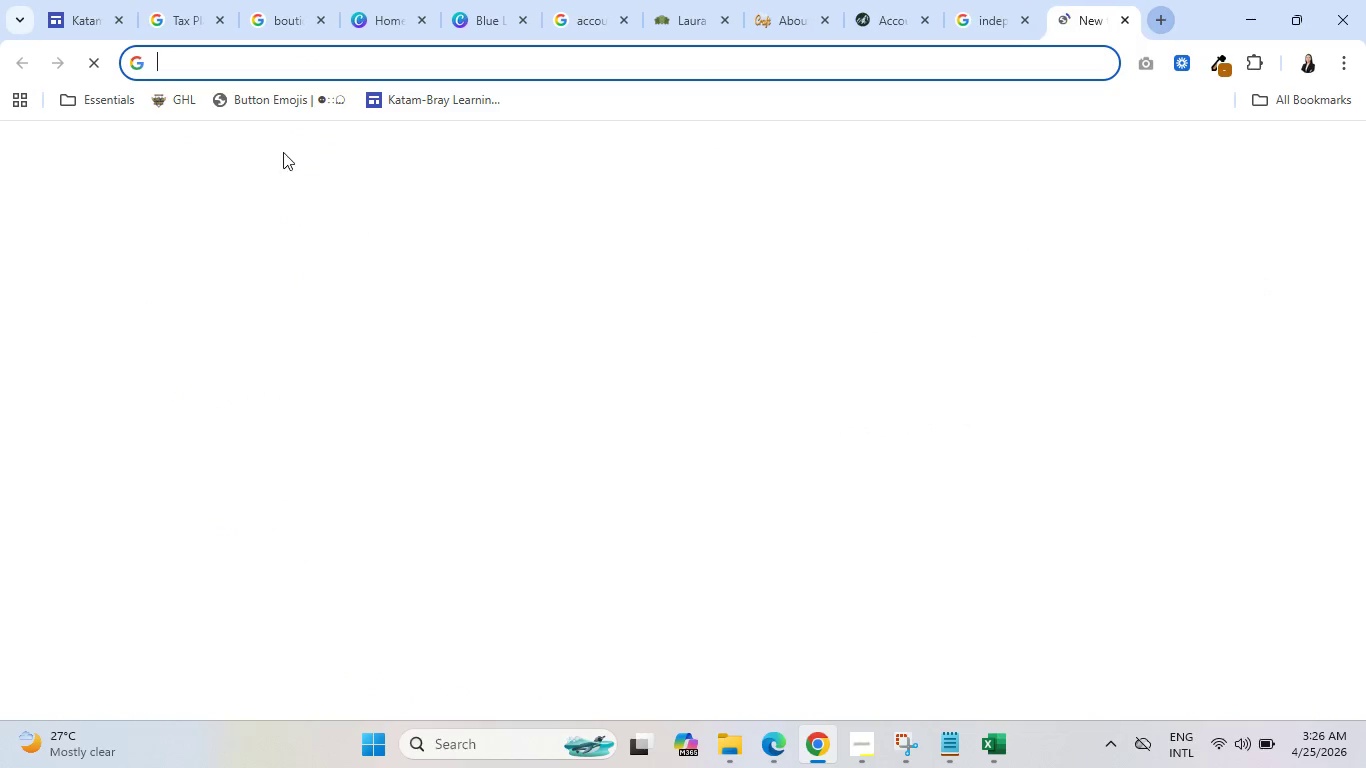 
left_click([159, 100])
 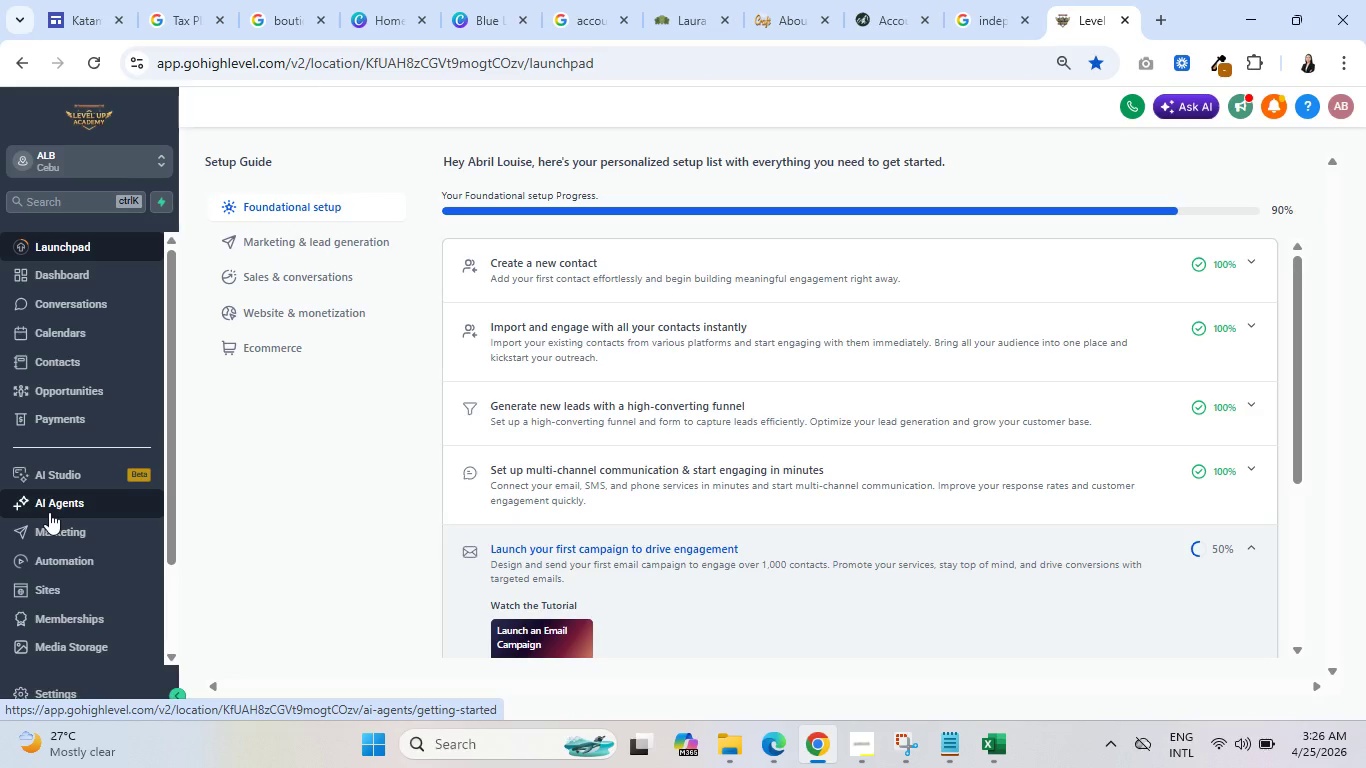 
wait(18.12)
 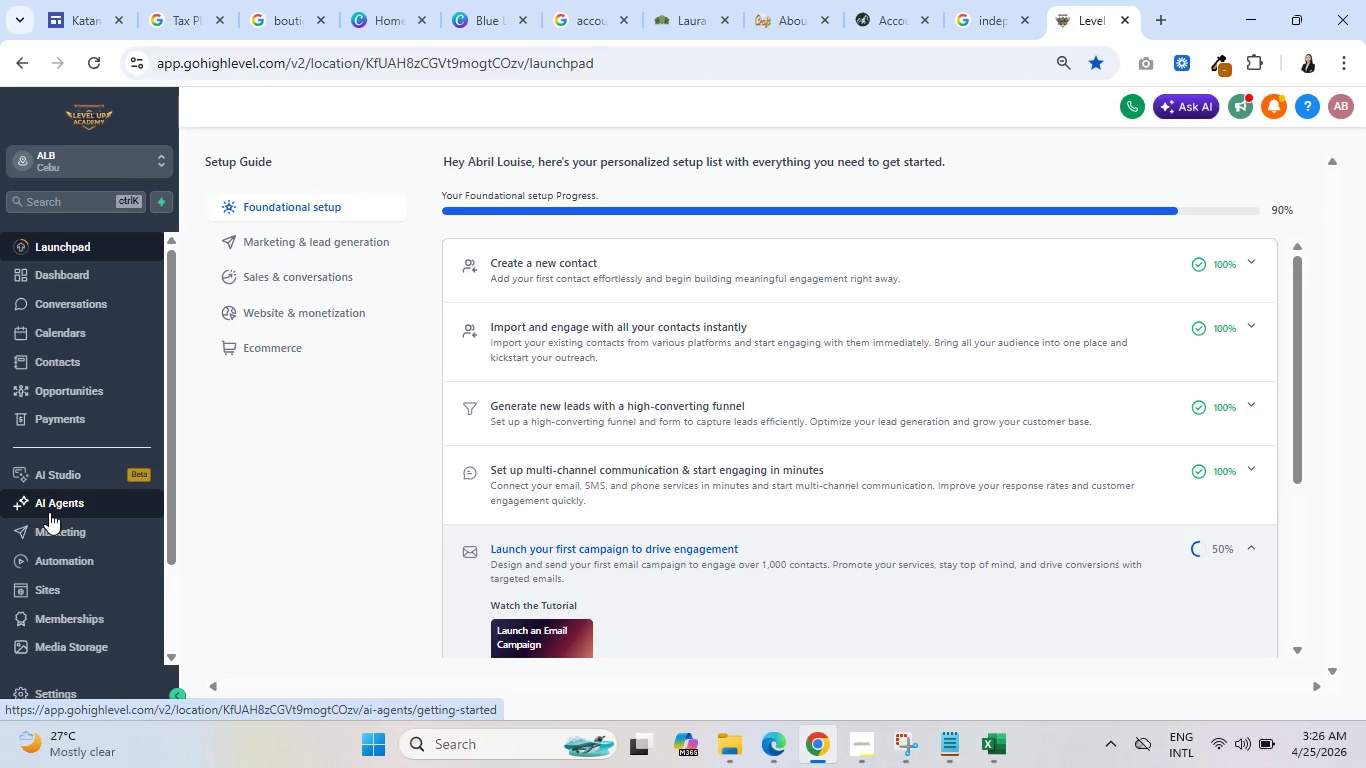 
left_click([73, 536])
 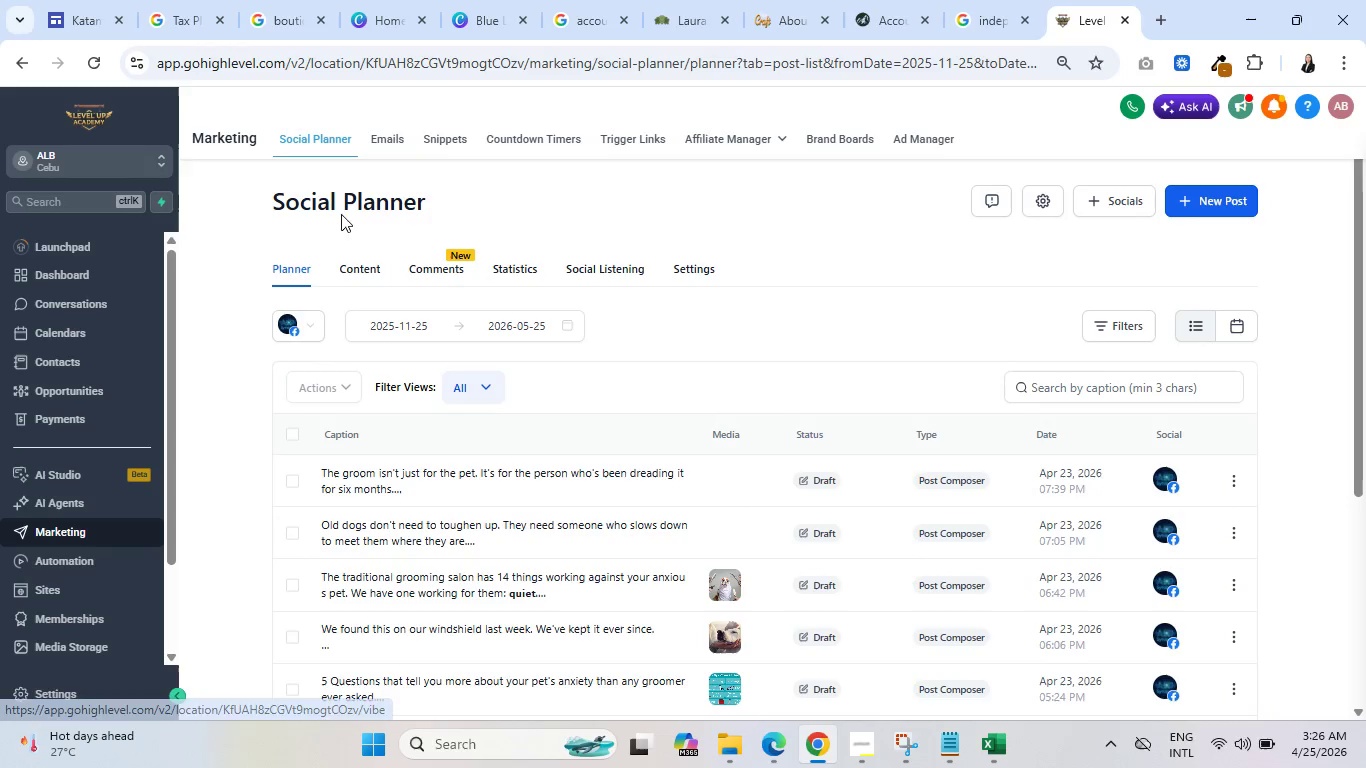 
wait(5.16)
 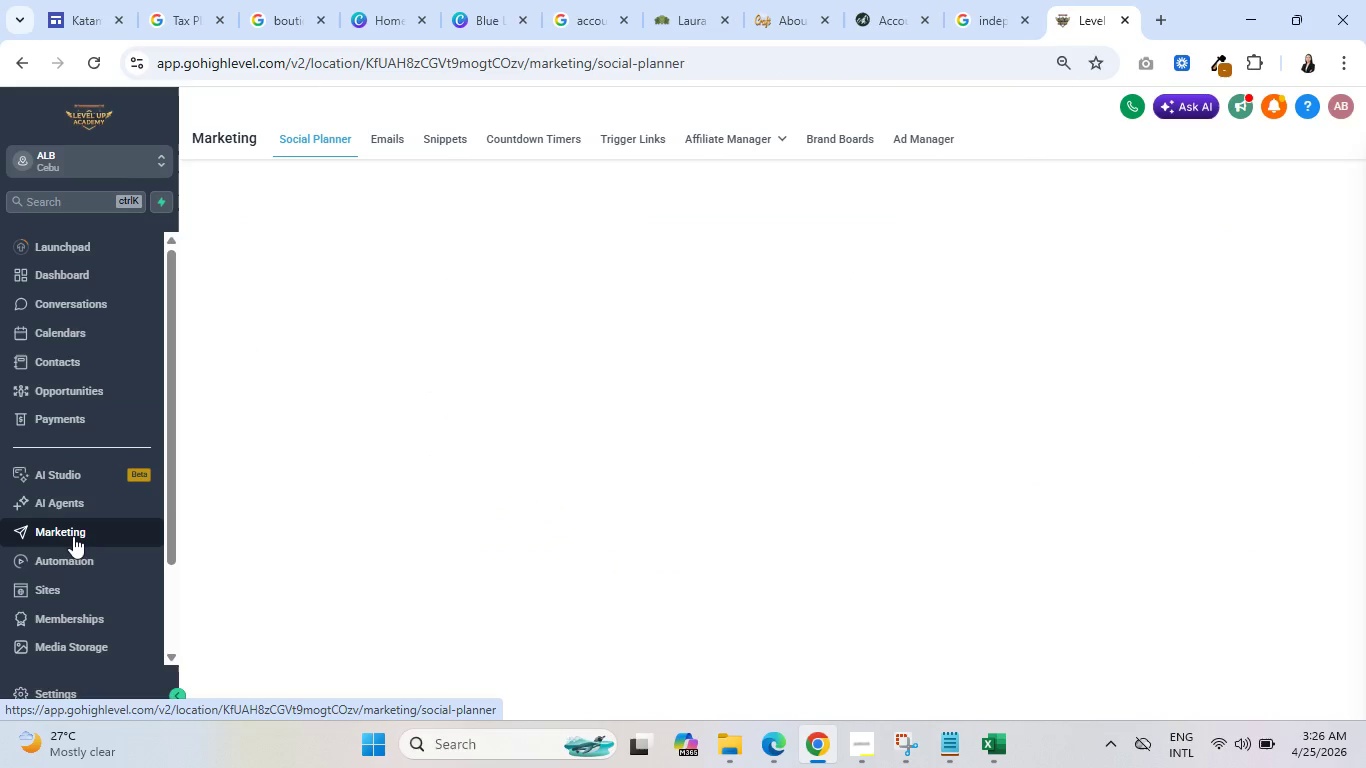 
left_click([390, 142])
 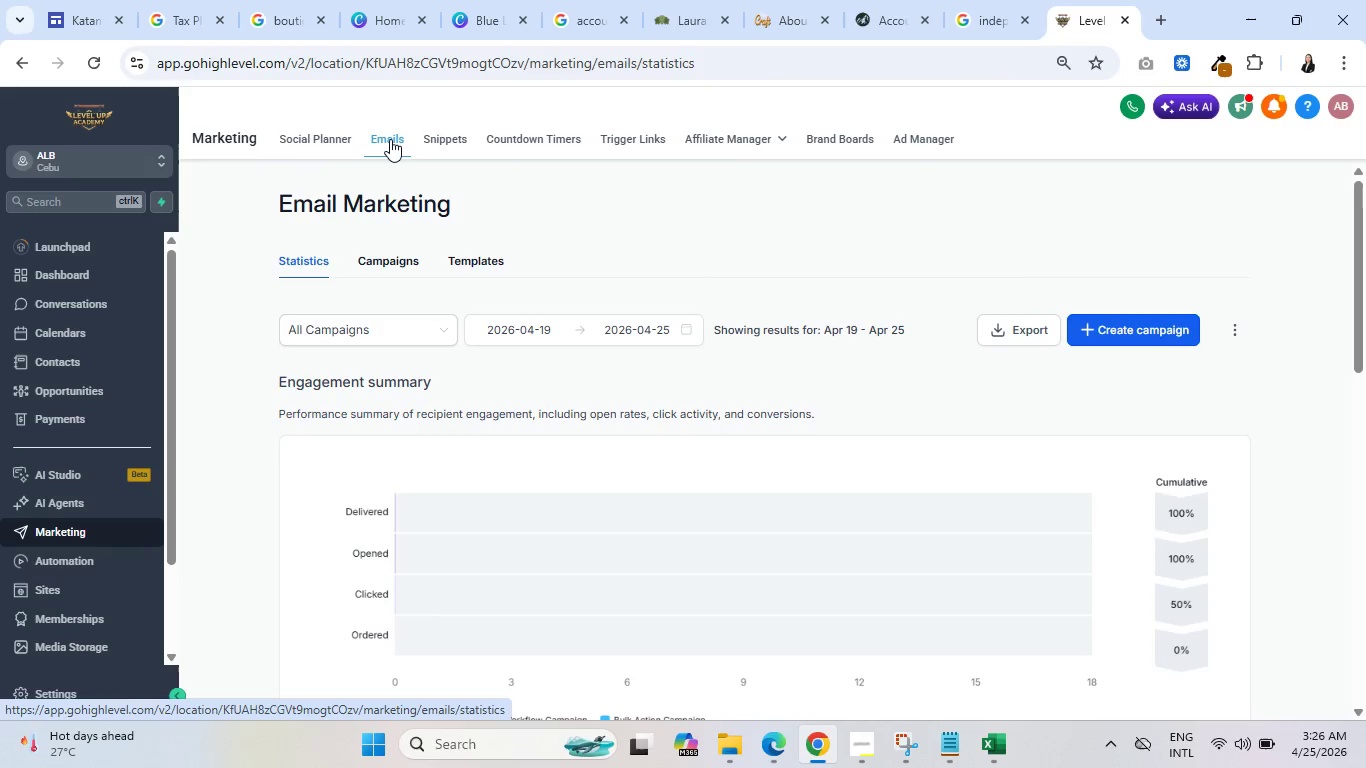 
wait(6.03)
 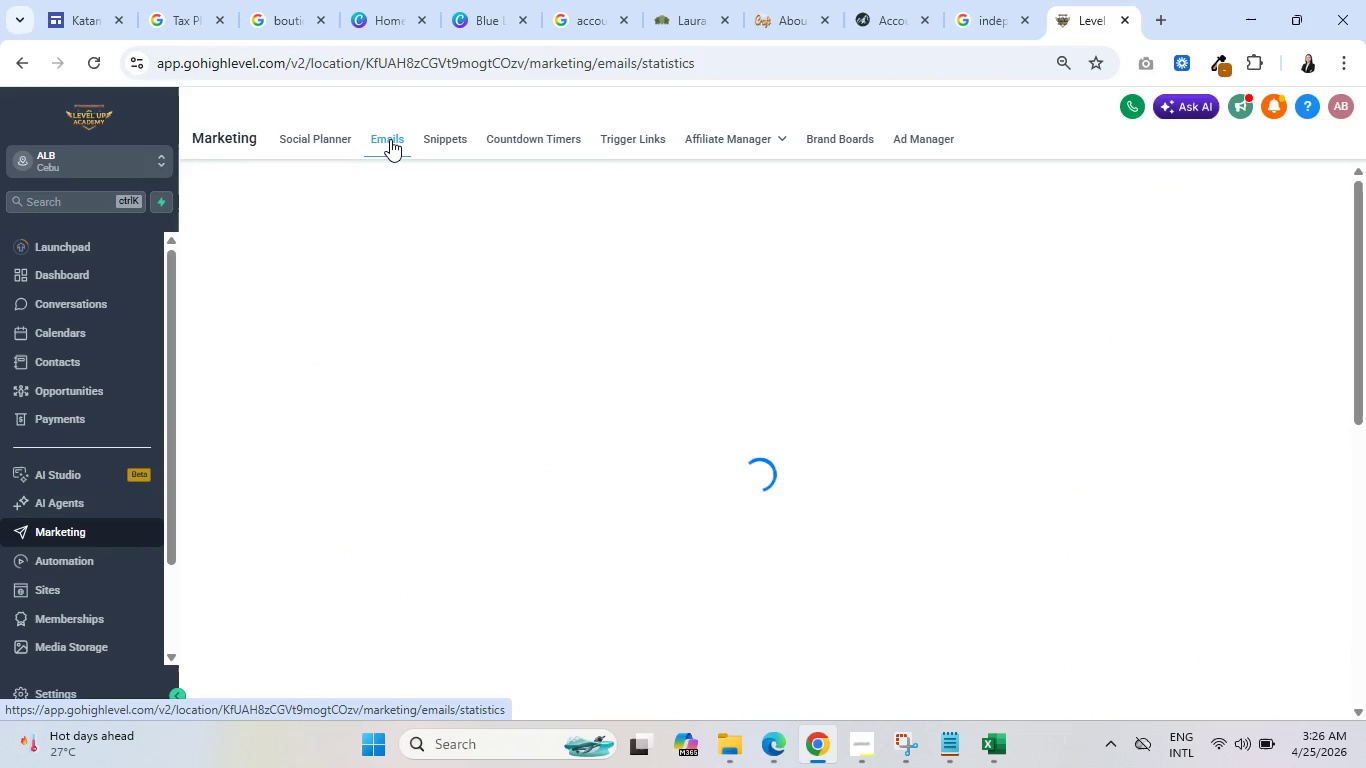 
left_click([482, 249])
 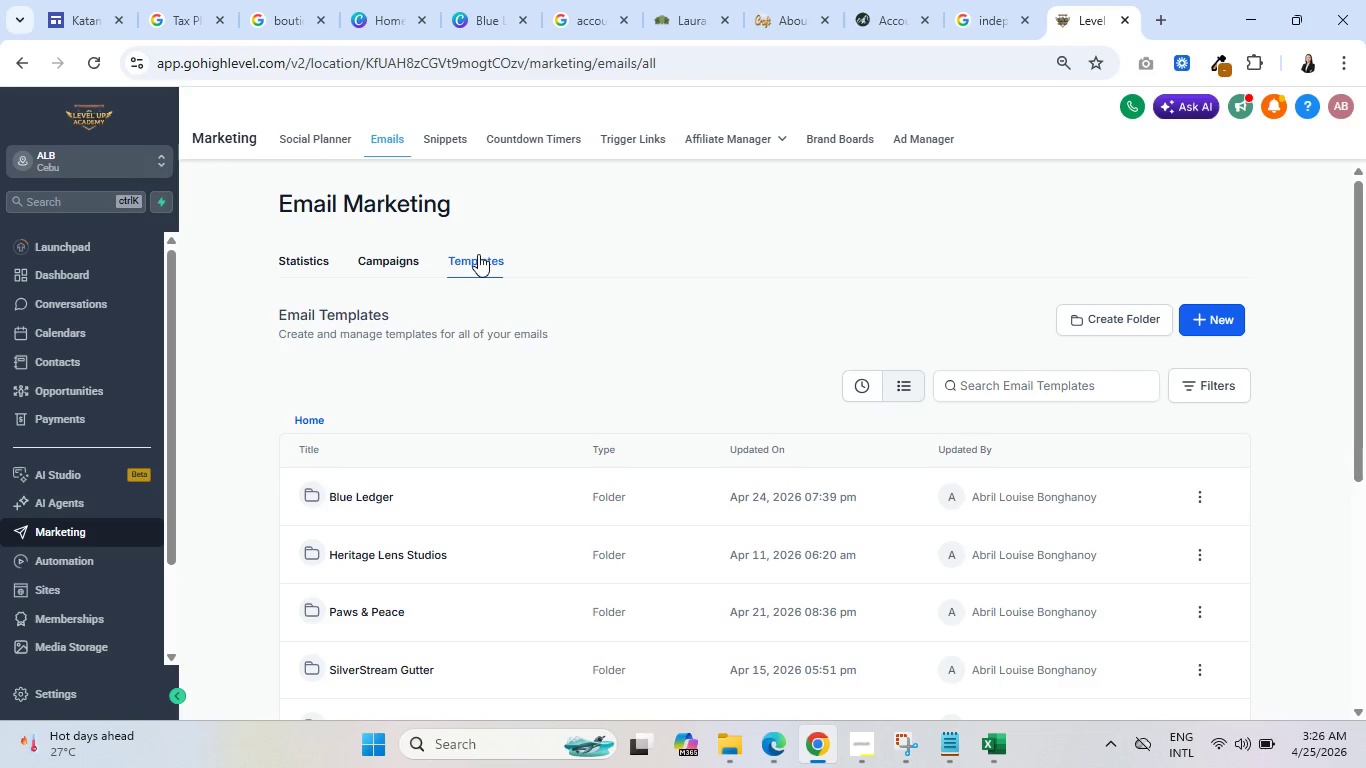 
scroll: coordinate [421, 437], scroll_direction: down, amount: 1.0
 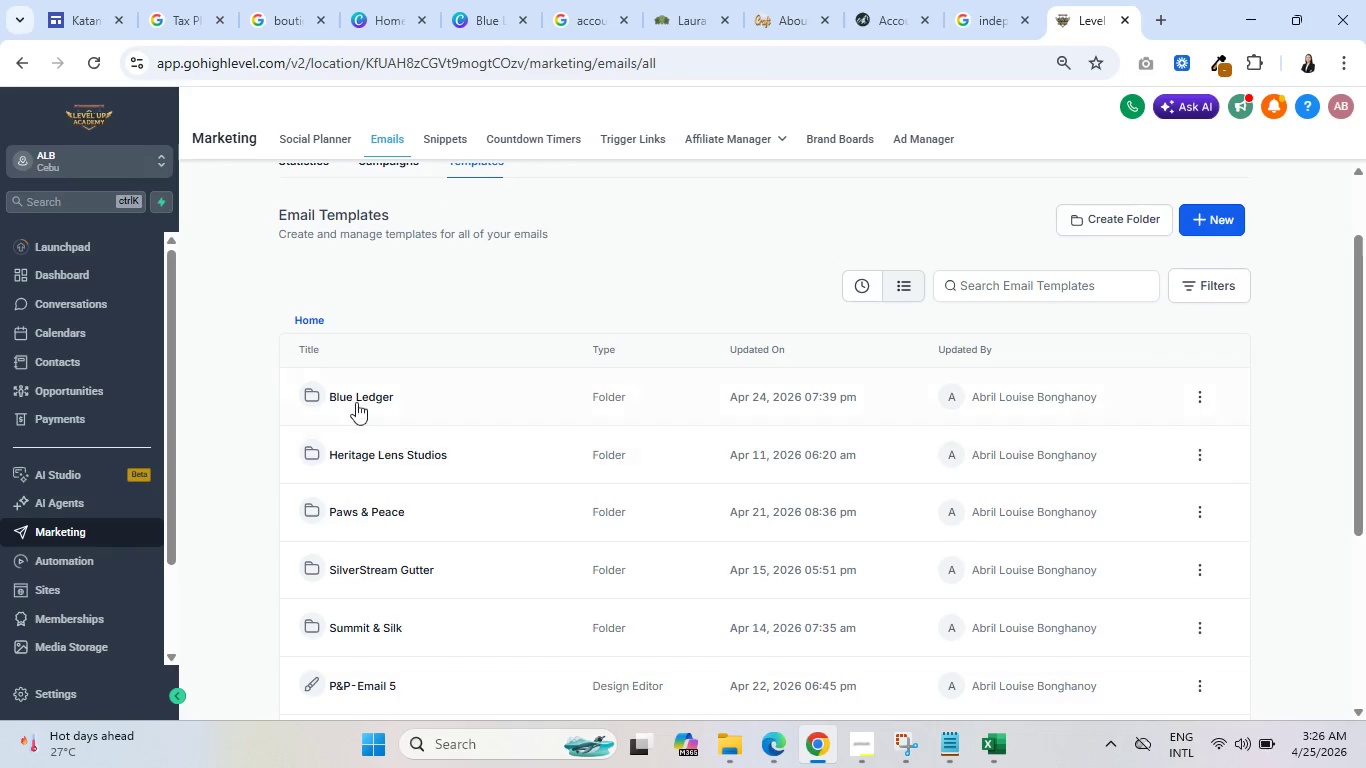 
left_click([355, 400])
 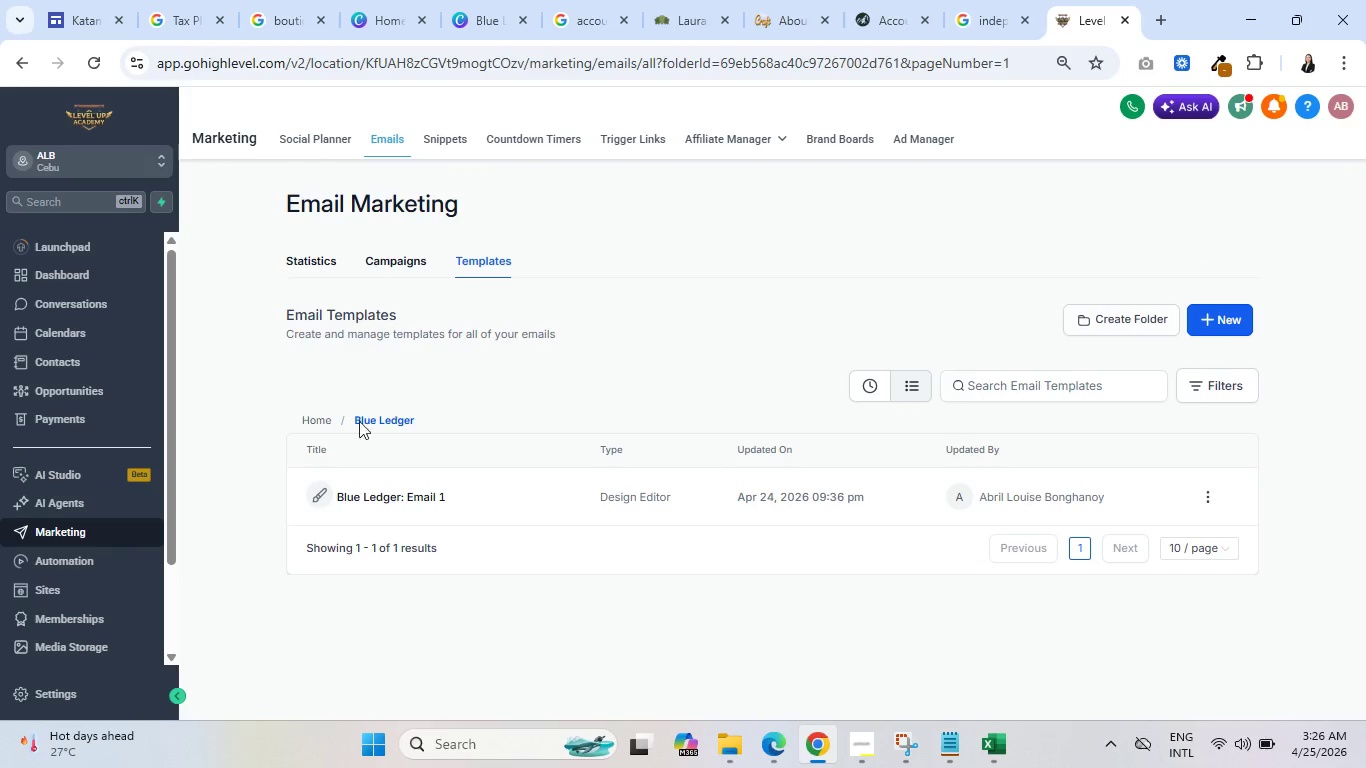 
left_click([397, 494])
 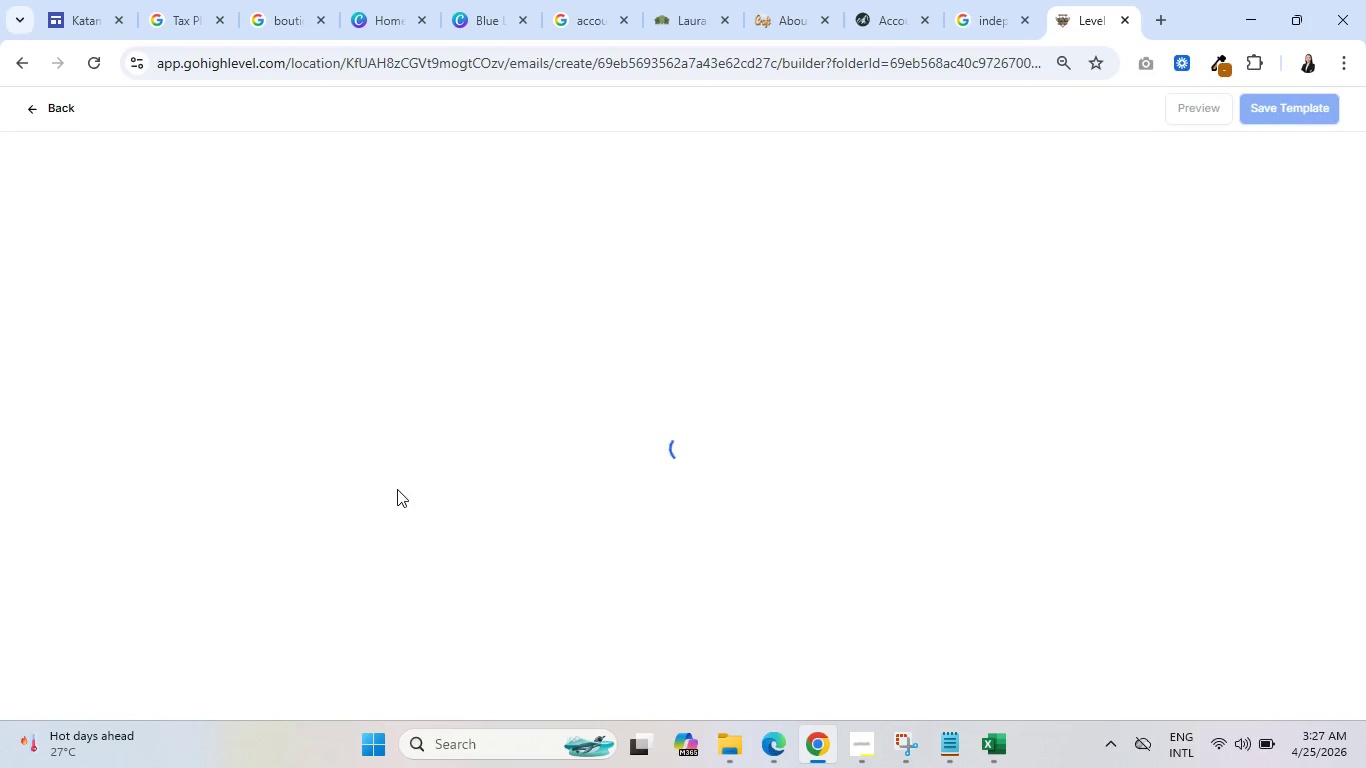 
wait(11.02)
 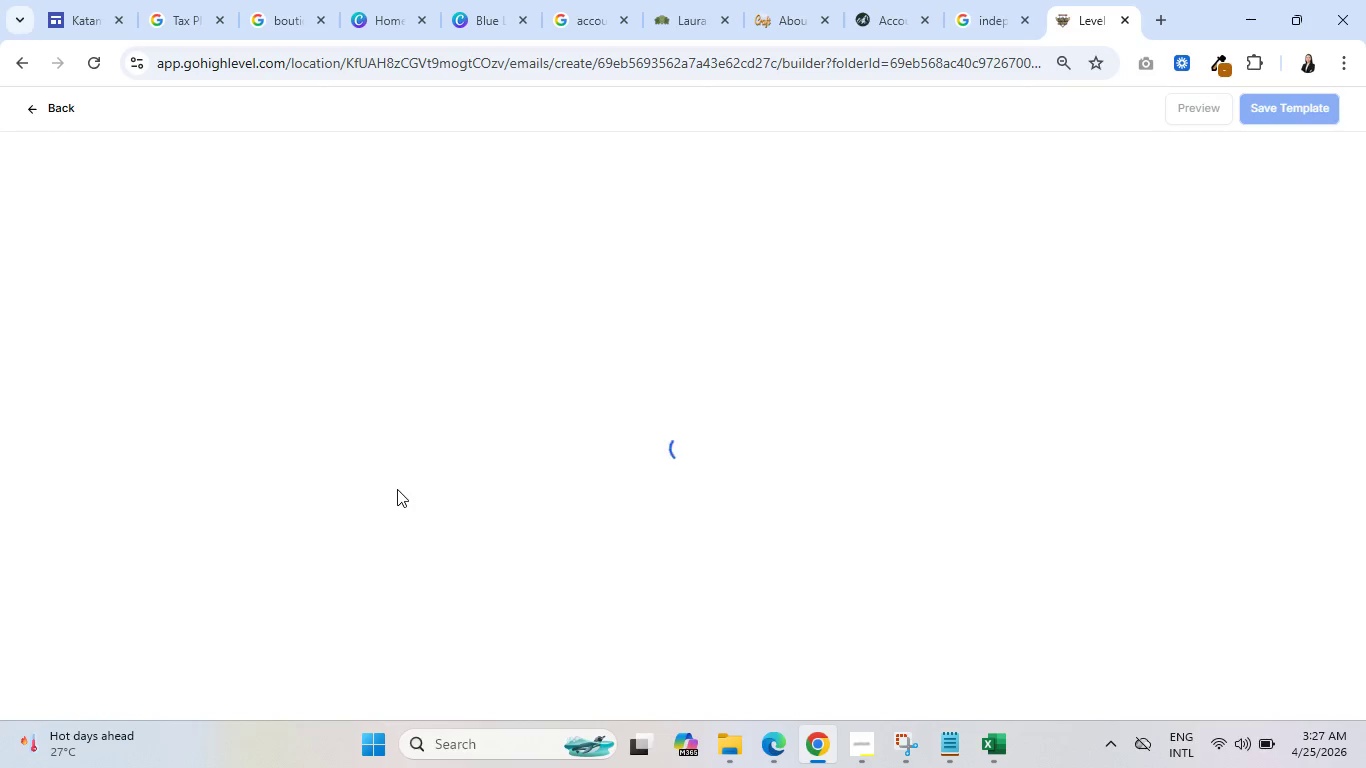 
scroll: coordinate [716, 464], scroll_direction: down, amount: 4.0
 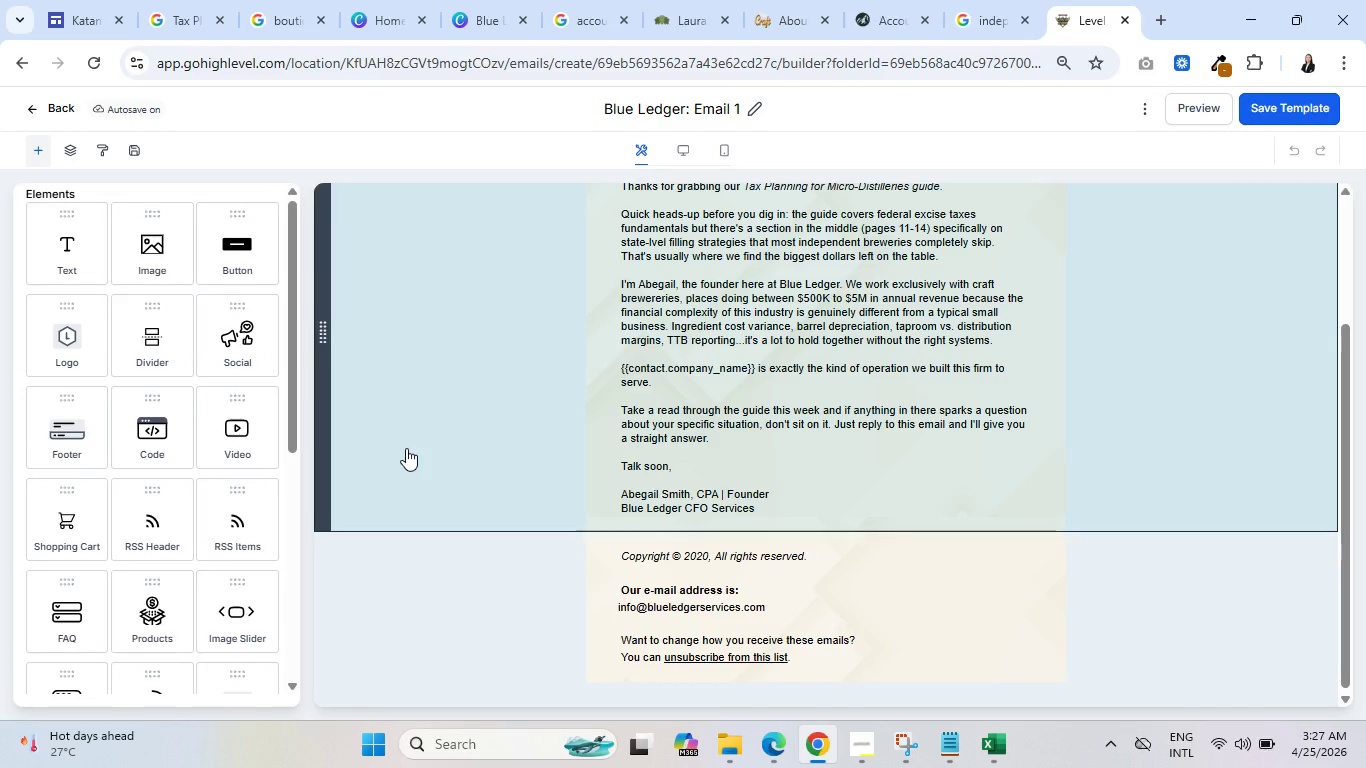 
wait(10.31)
 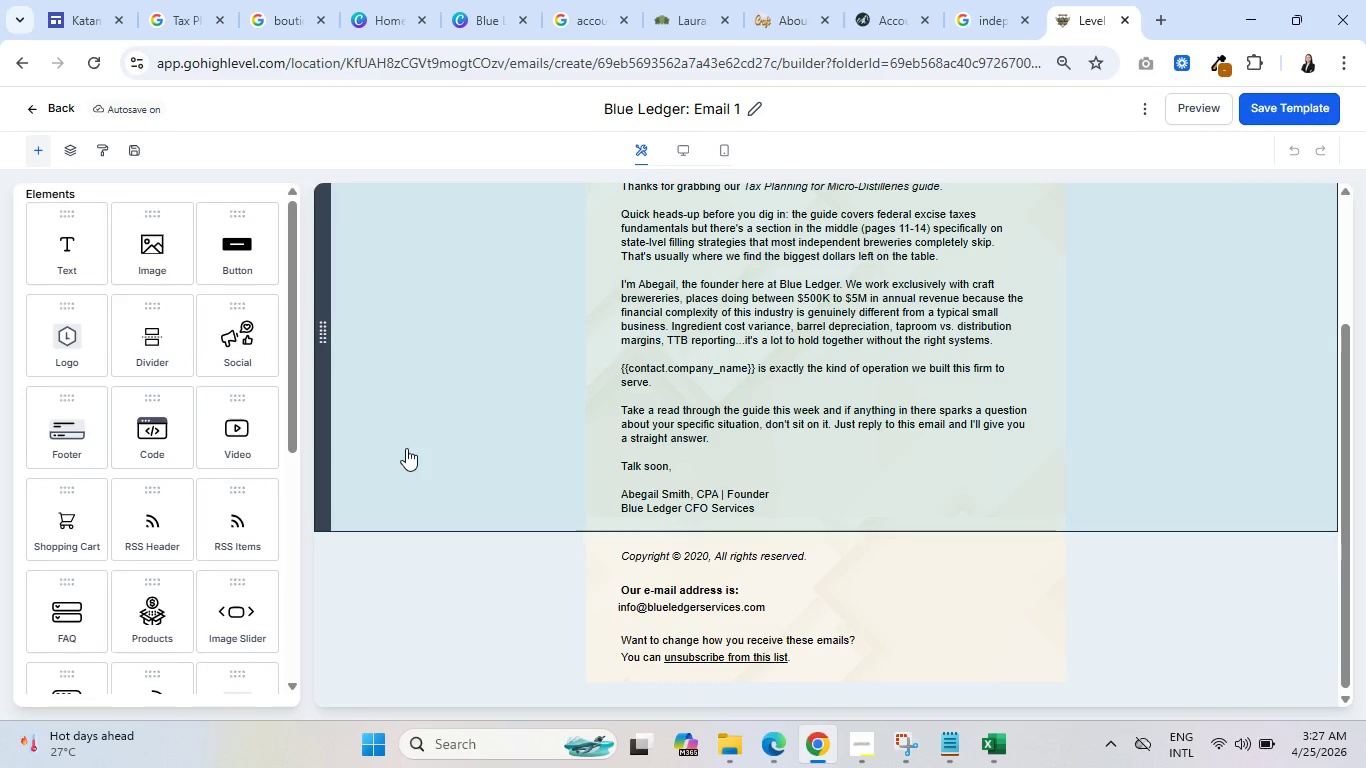 
scroll: coordinate [148, 383], scroll_direction: down, amount: 3.0
 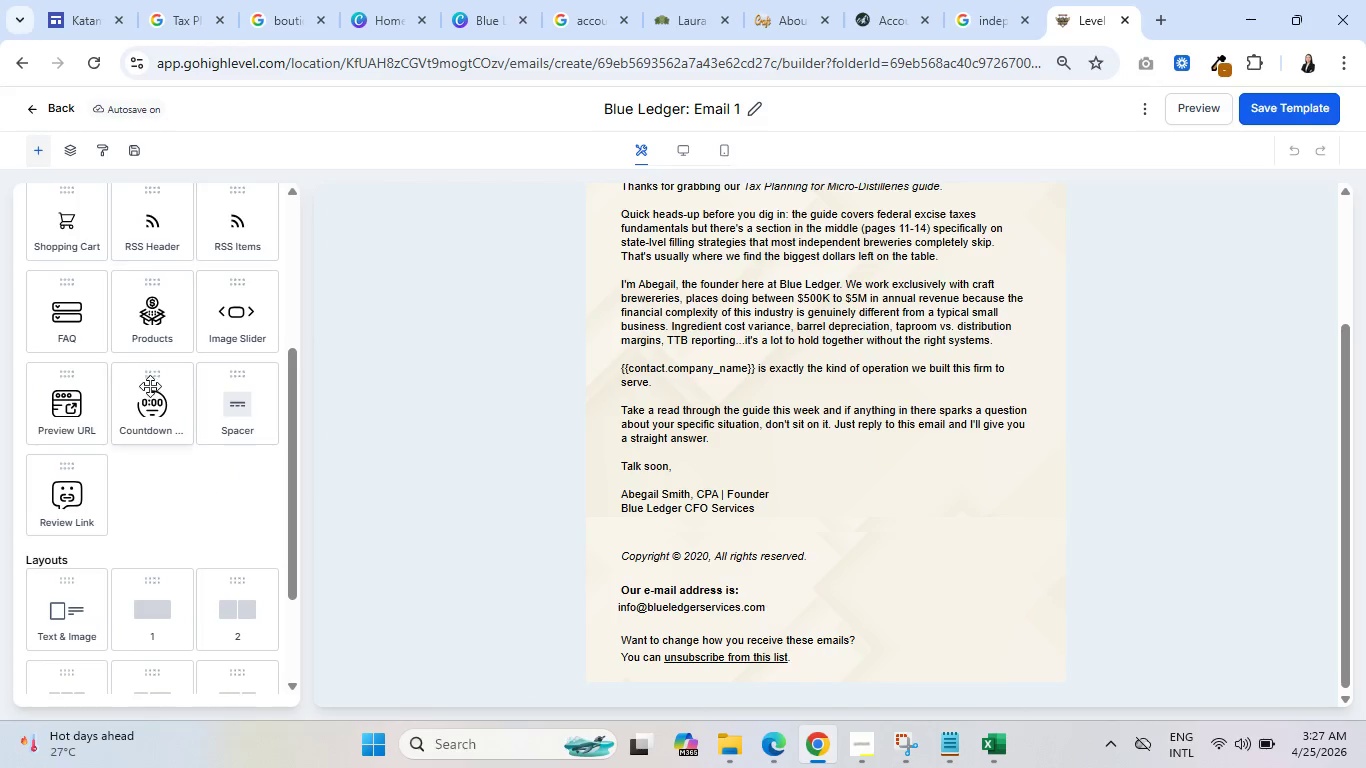 
scroll: coordinate [150, 387], scroll_direction: up, amount: 5.0
 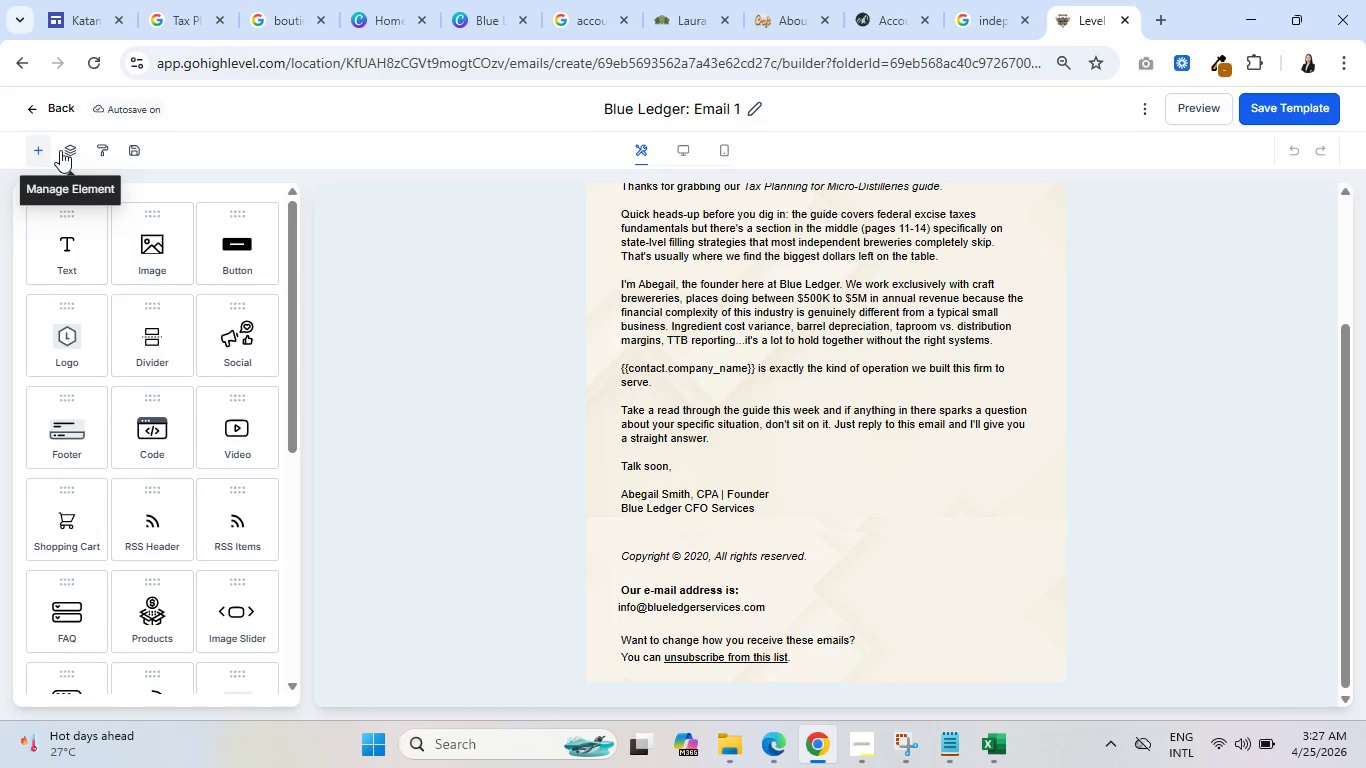 
scroll: coordinate [102, 345], scroll_direction: down, amount: 4.0
 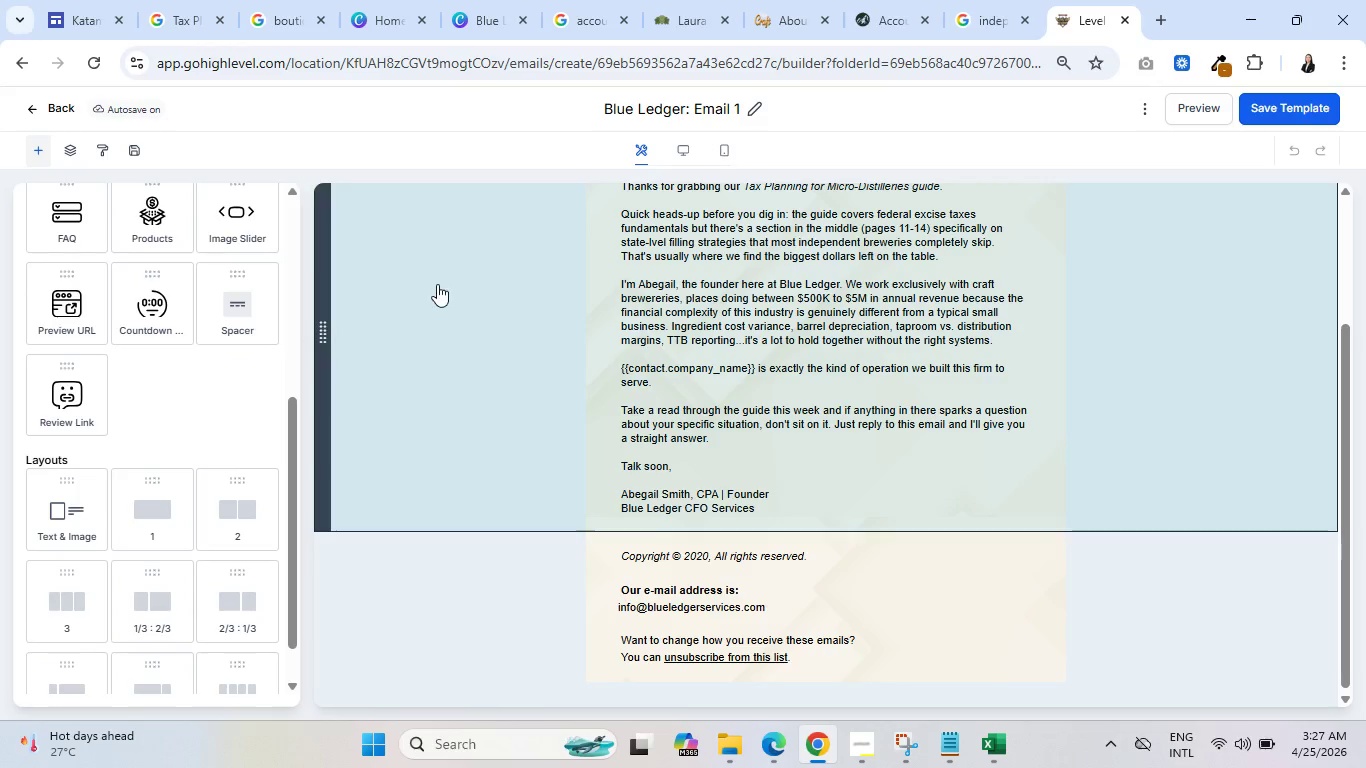 
left_click([437, 285])
 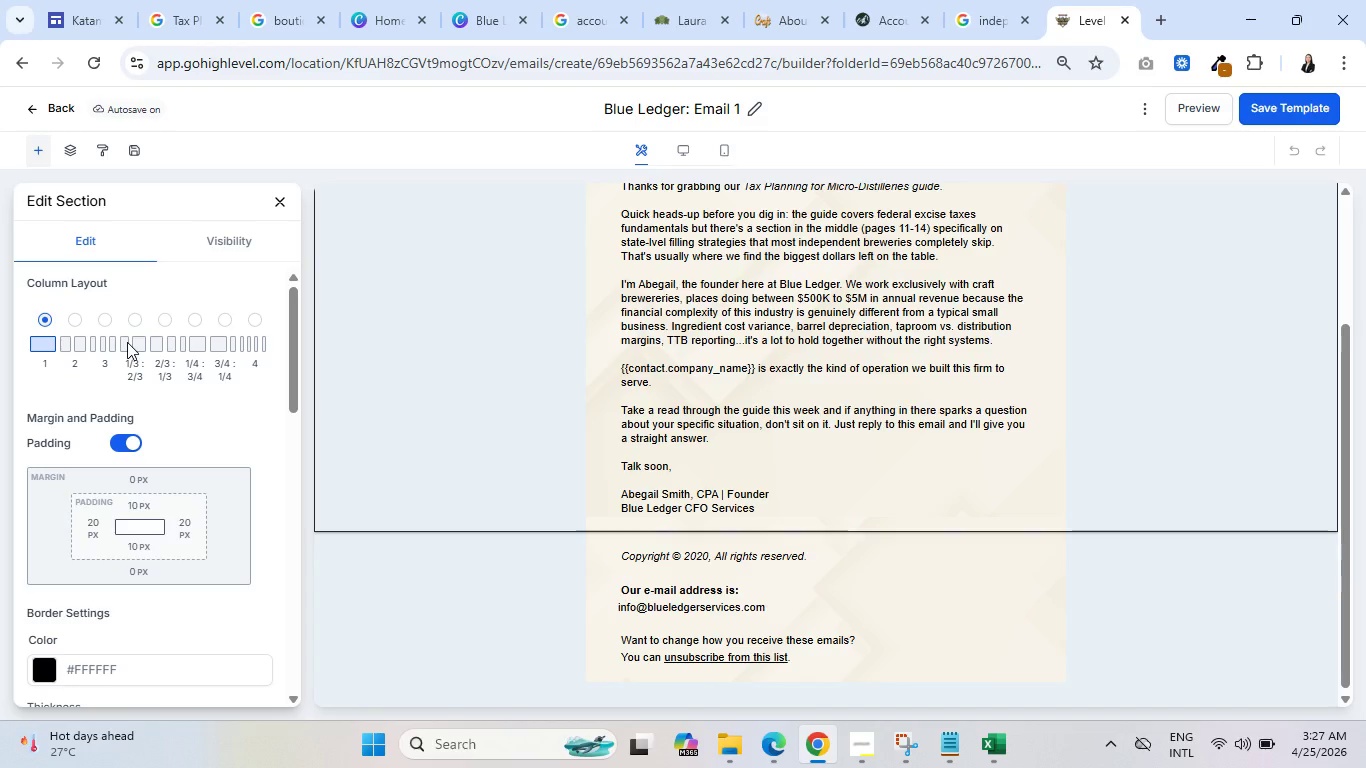 
wait(11.78)
 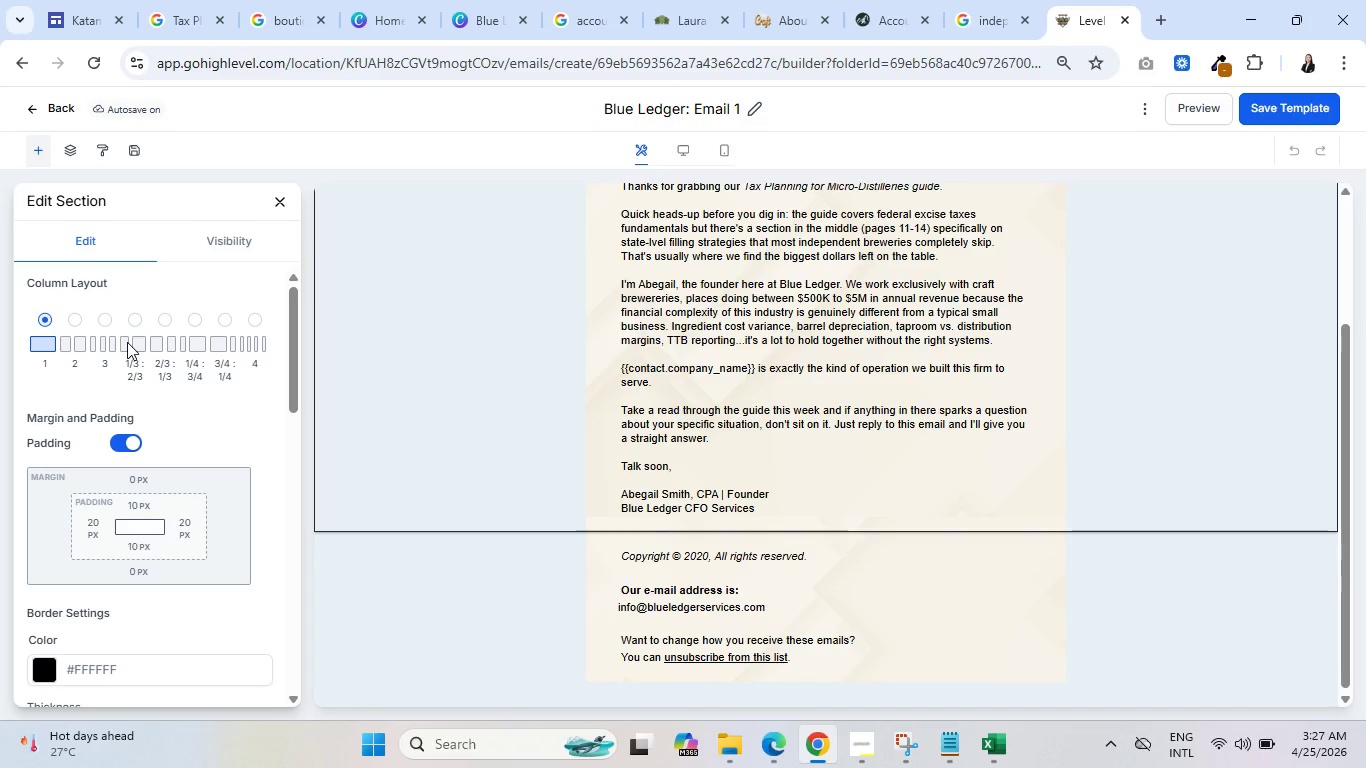 
scroll: coordinate [129, 348], scroll_direction: down, amount: 7.0
 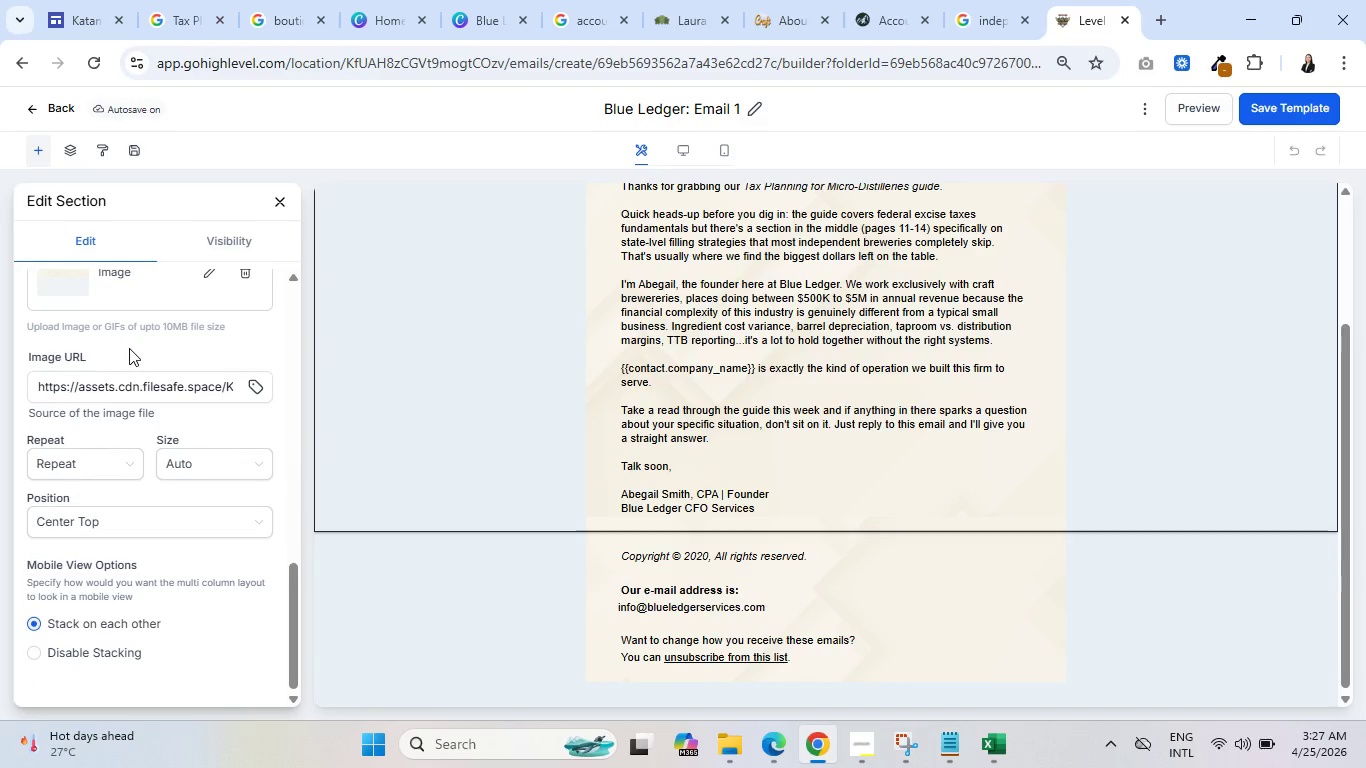 
scroll: coordinate [132, 347], scroll_direction: up, amount: 11.0
 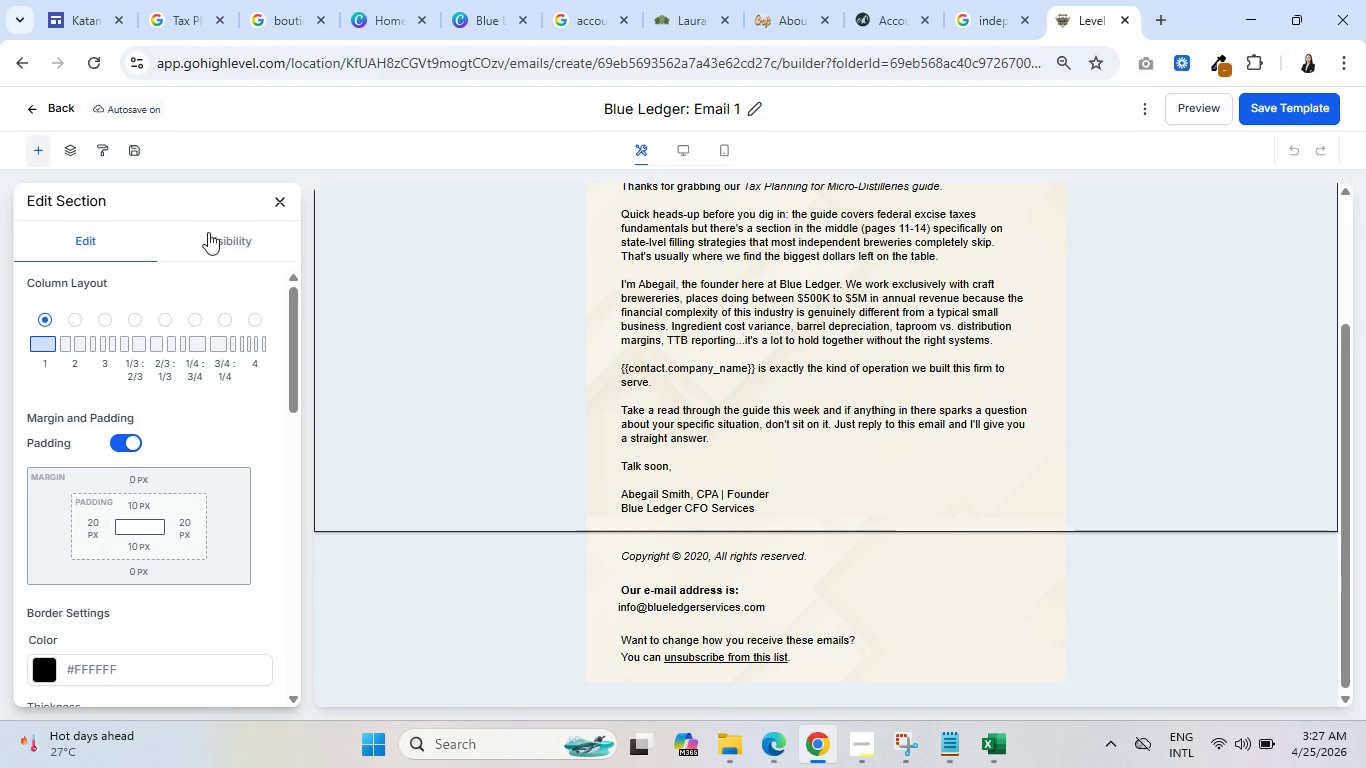 
left_click([213, 246])
 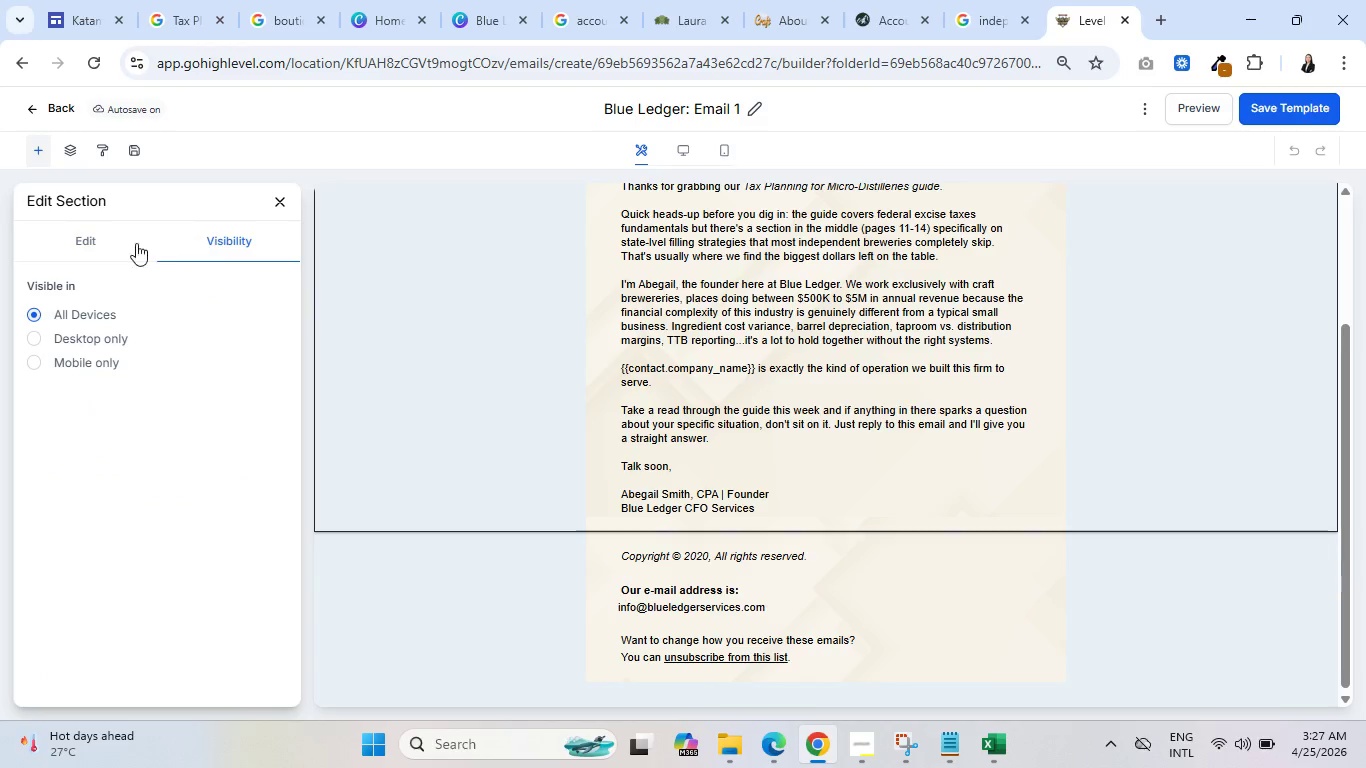 
left_click([93, 237])
 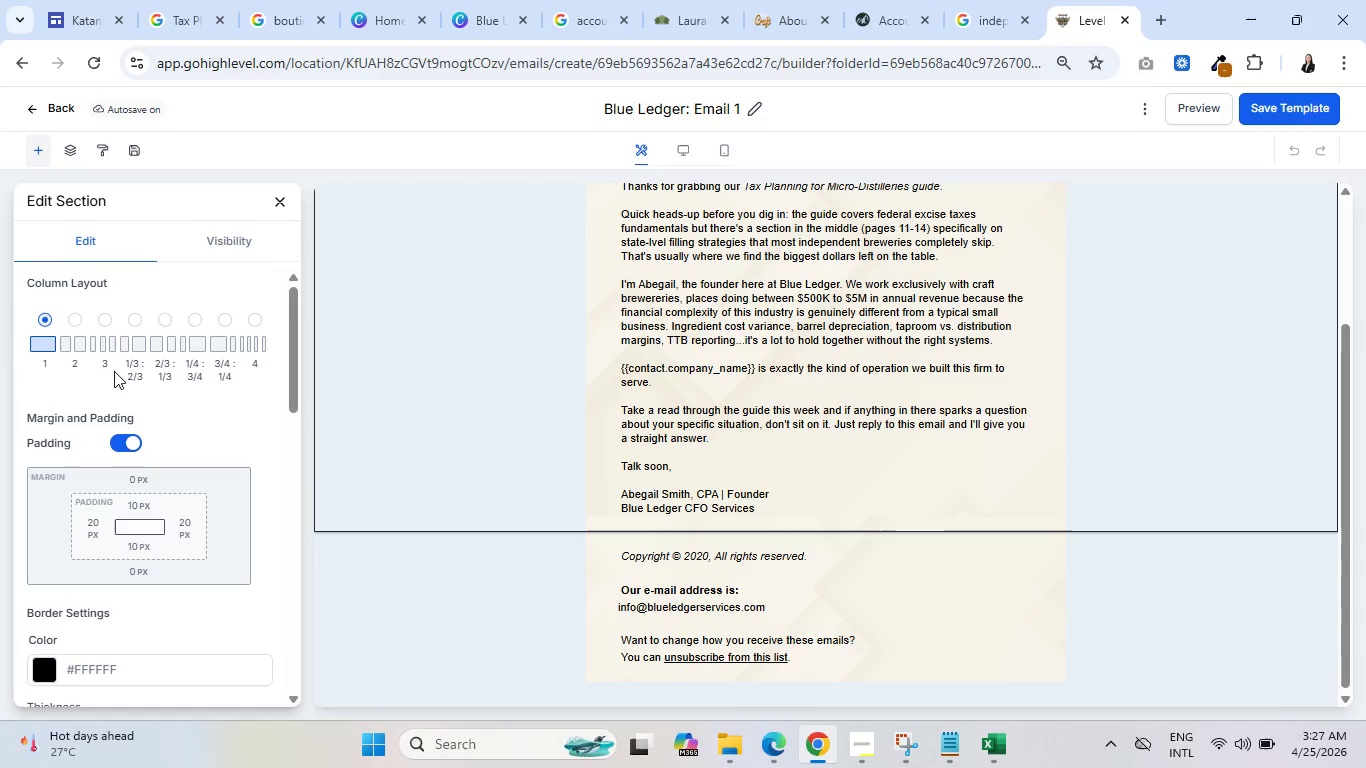 
scroll: coordinate [110, 395], scroll_direction: down, amount: 1.0
 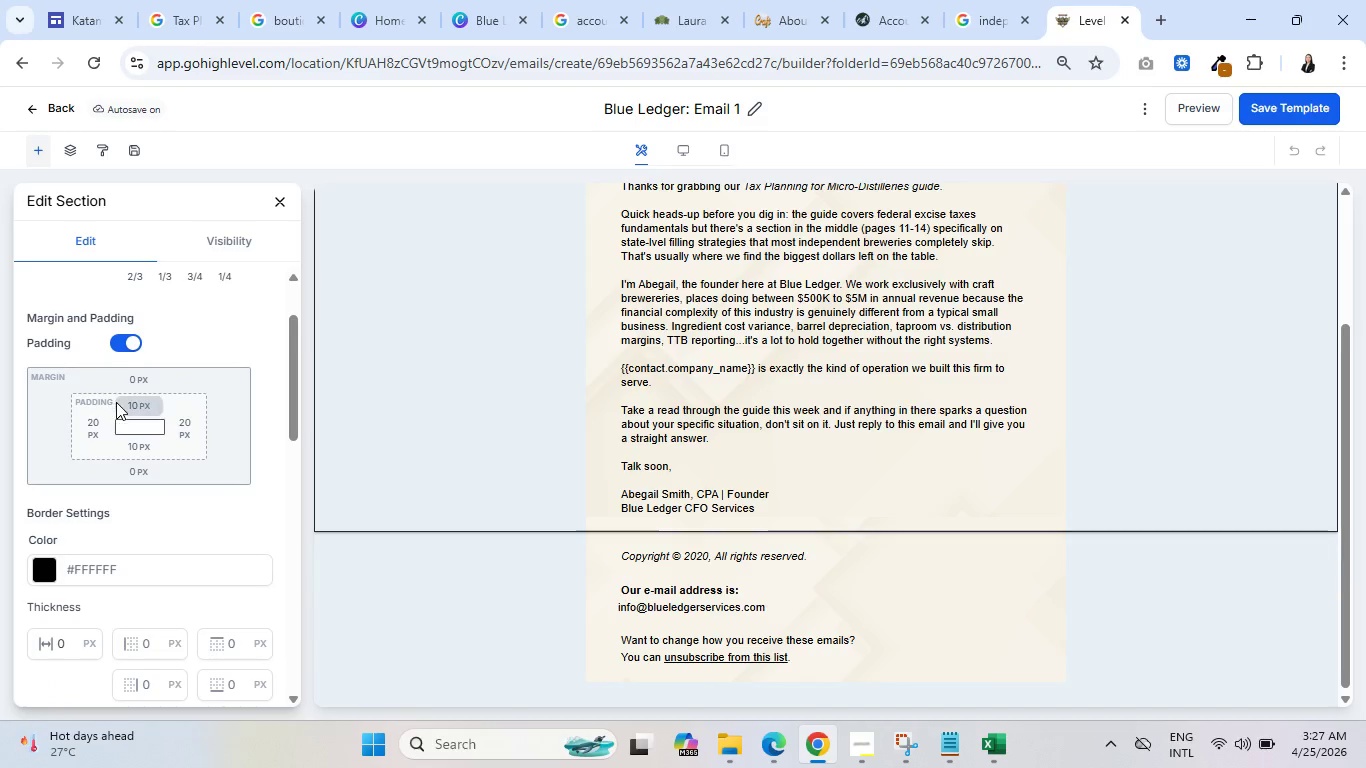 
scroll: coordinate [116, 402], scroll_direction: up, amount: 2.0
 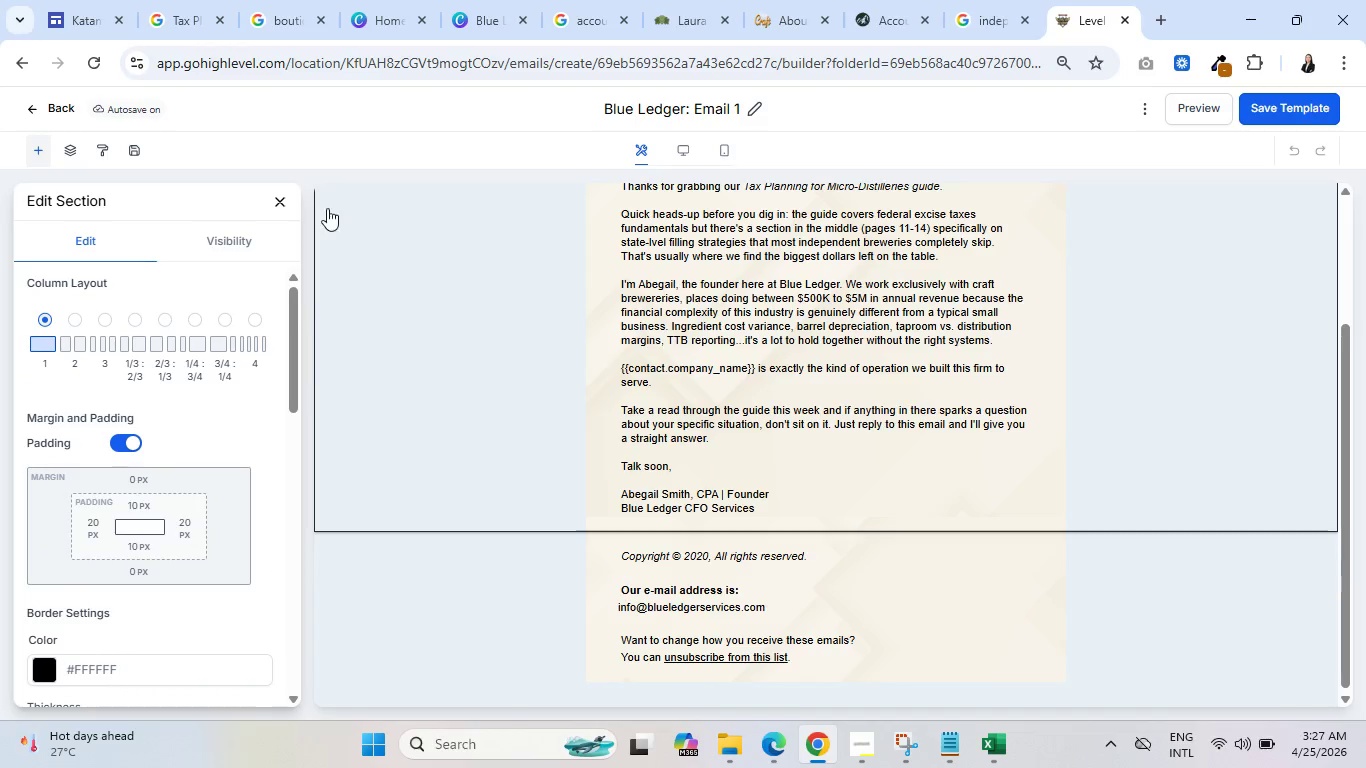 
wait(5.47)
 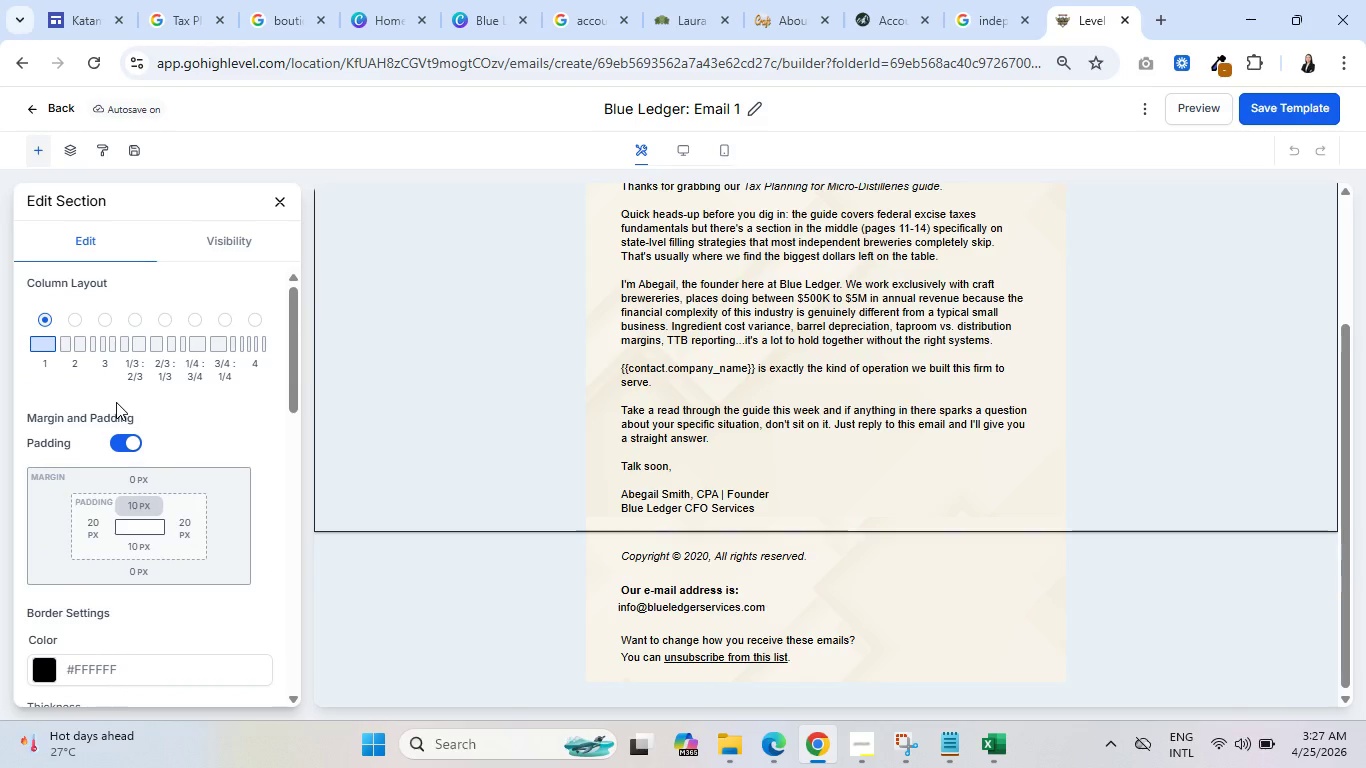 
left_click([633, 289])
 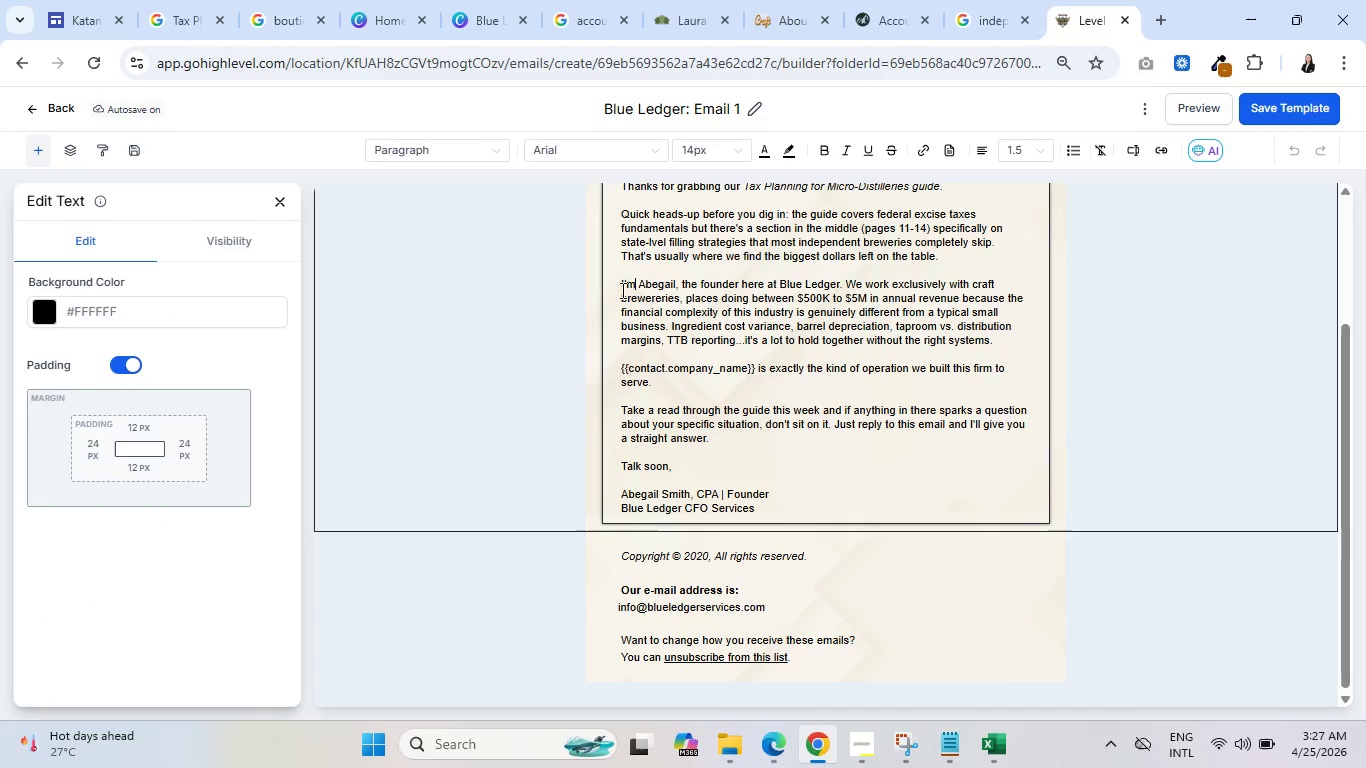 
scroll: coordinate [228, 351], scroll_direction: down, amount: 3.0
 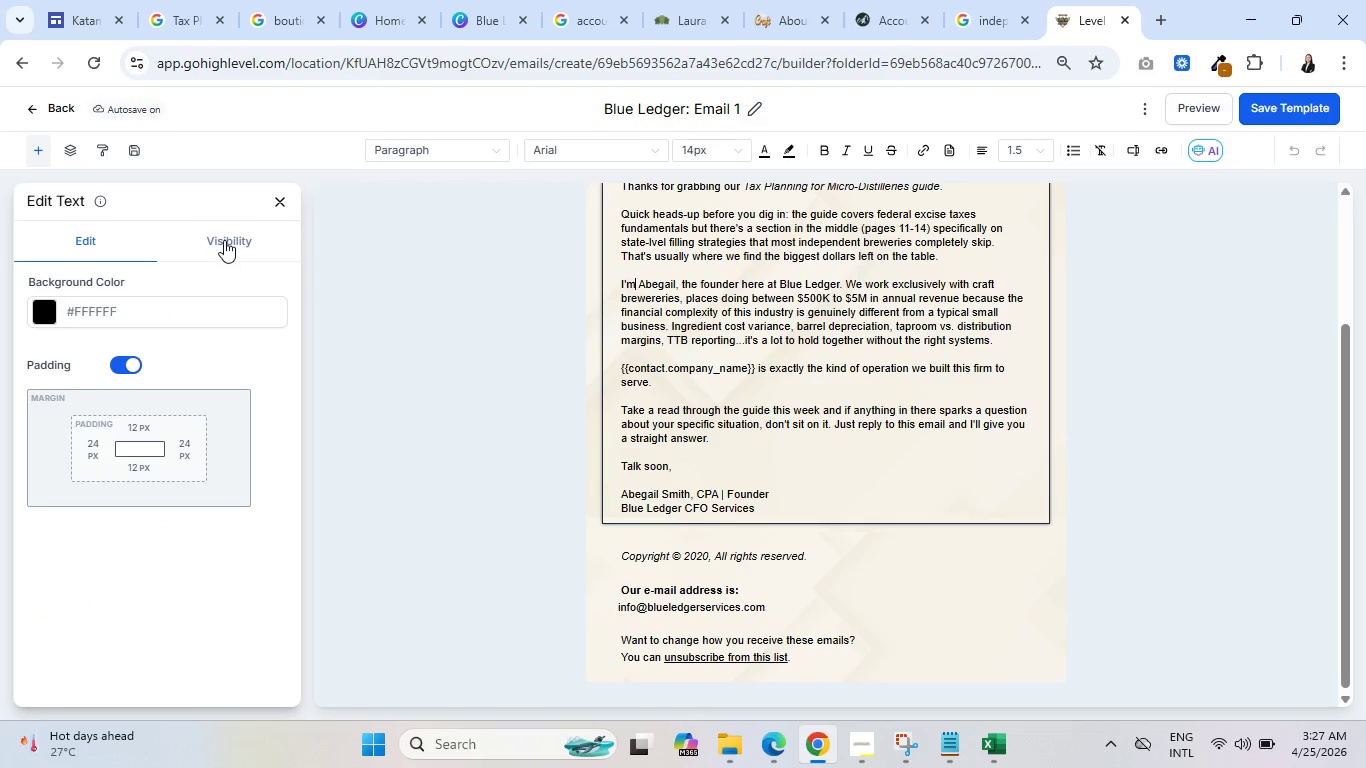 
left_click([224, 239])
 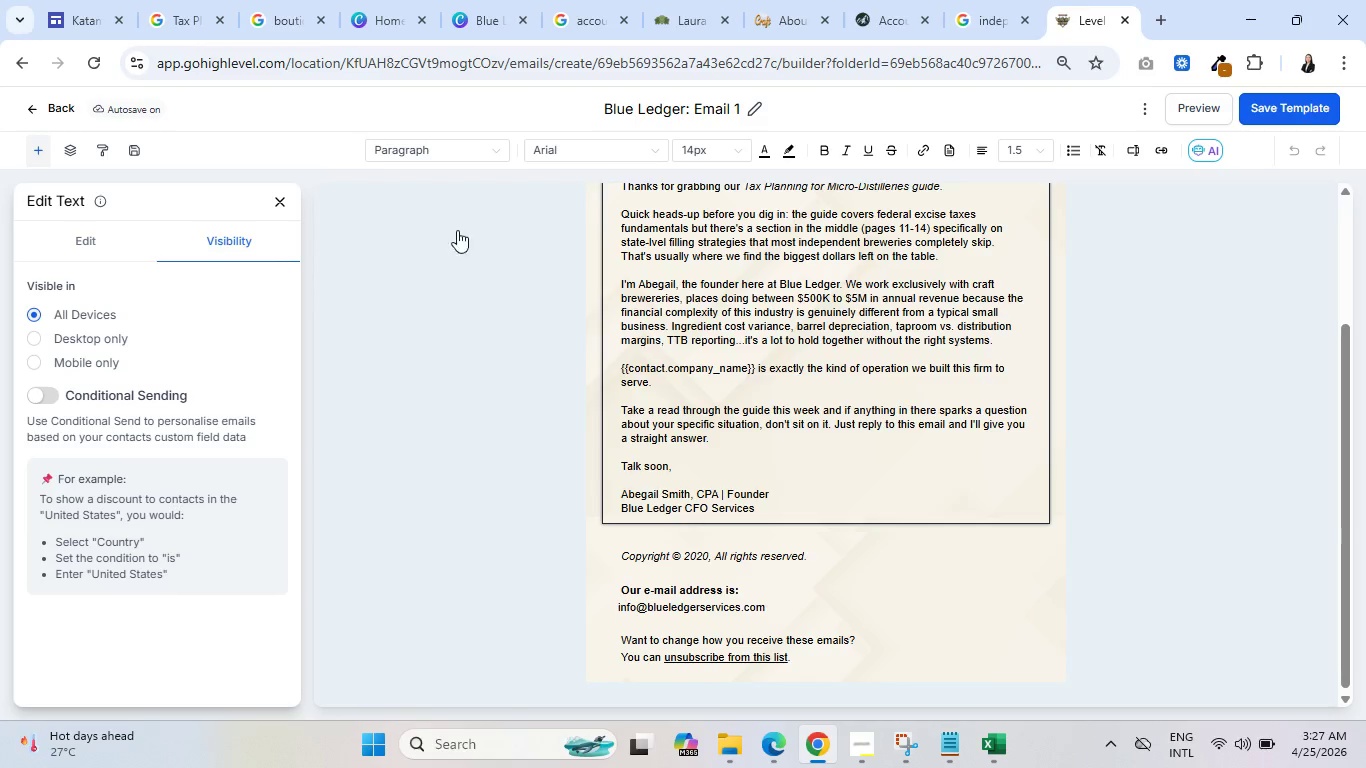 
left_click([485, 241])
 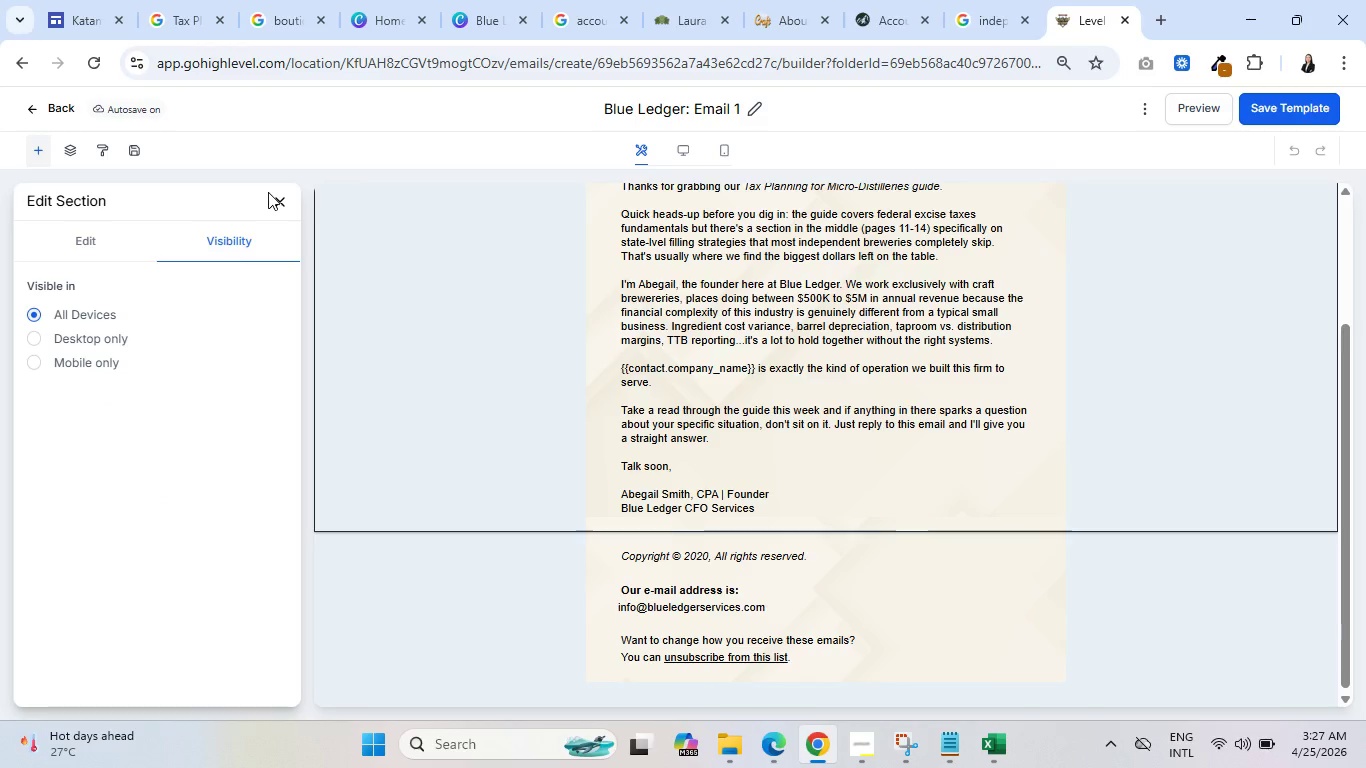 
double_click([279, 204])
 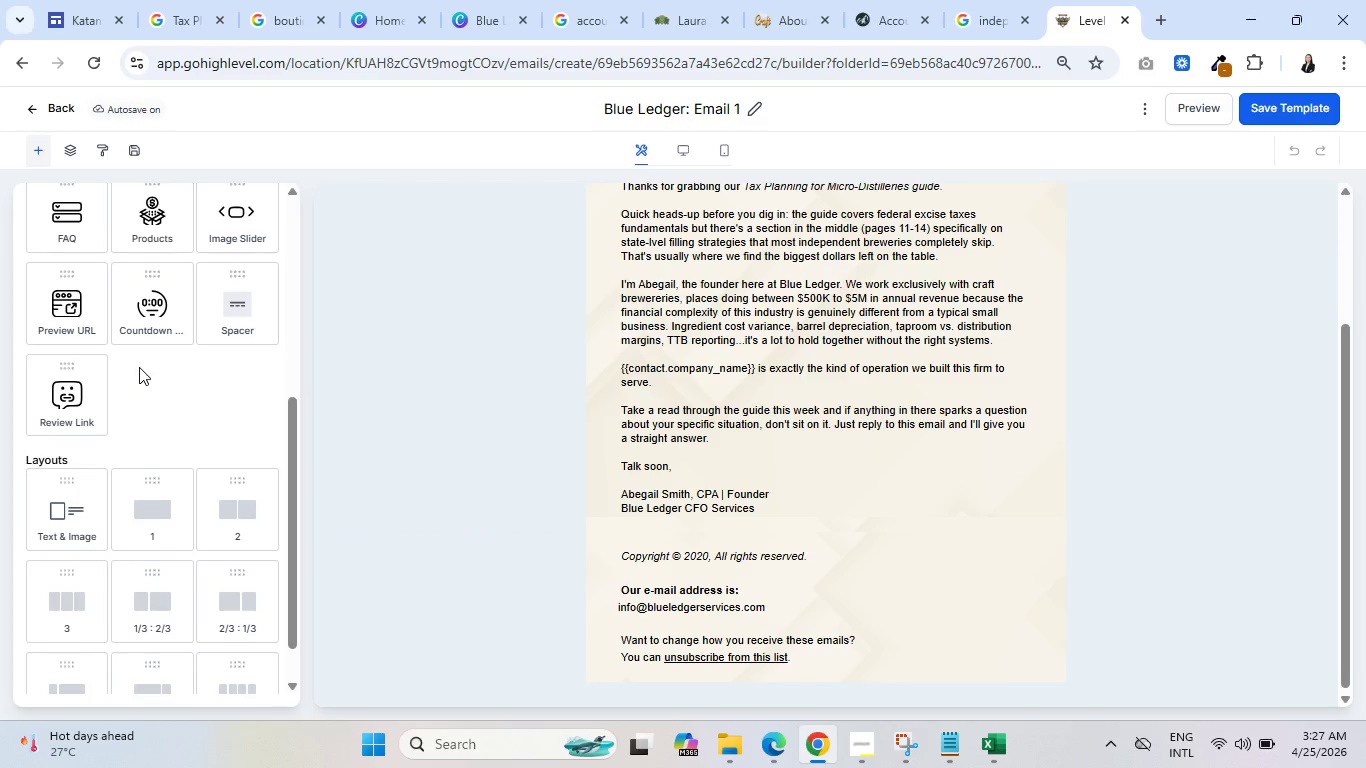 
scroll: coordinate [133, 378], scroll_direction: down, amount: 1.0
 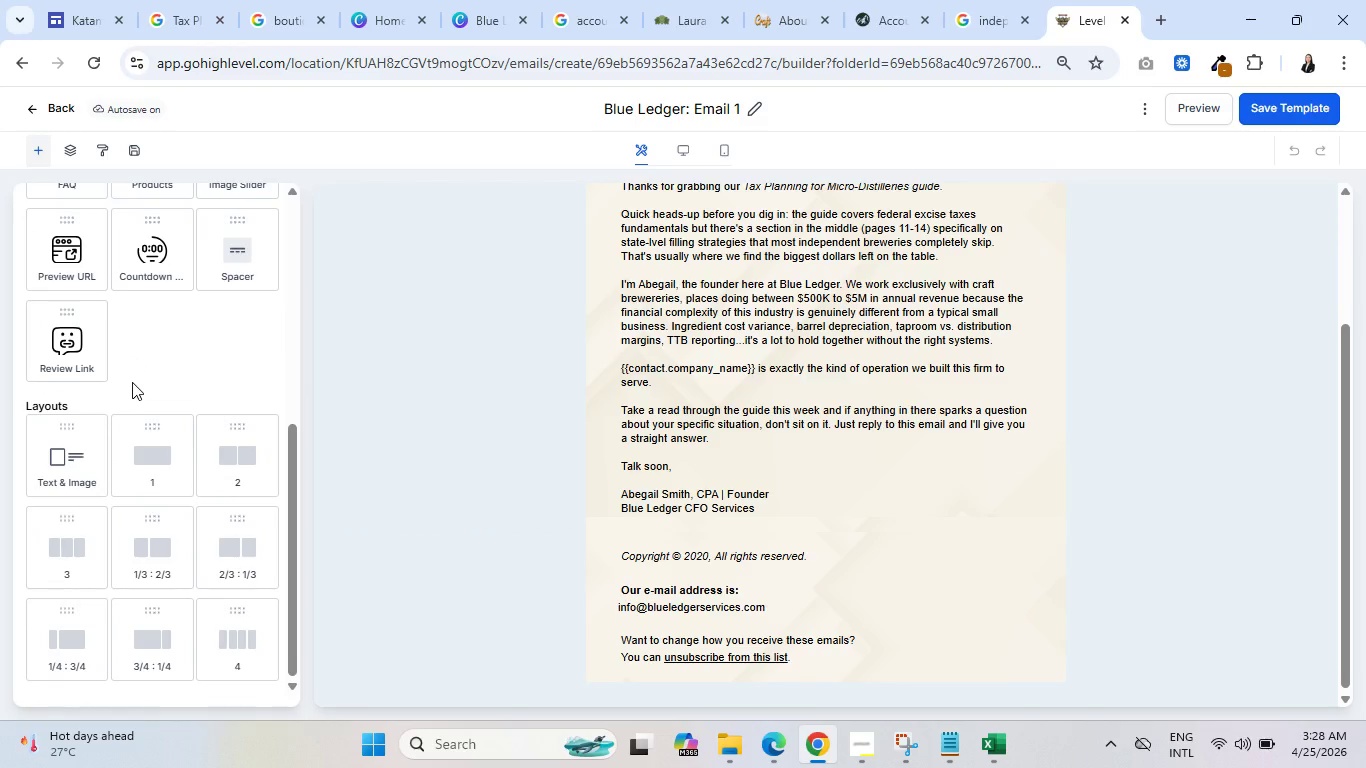 
scroll: coordinate [132, 382], scroll_direction: up, amount: 8.0
 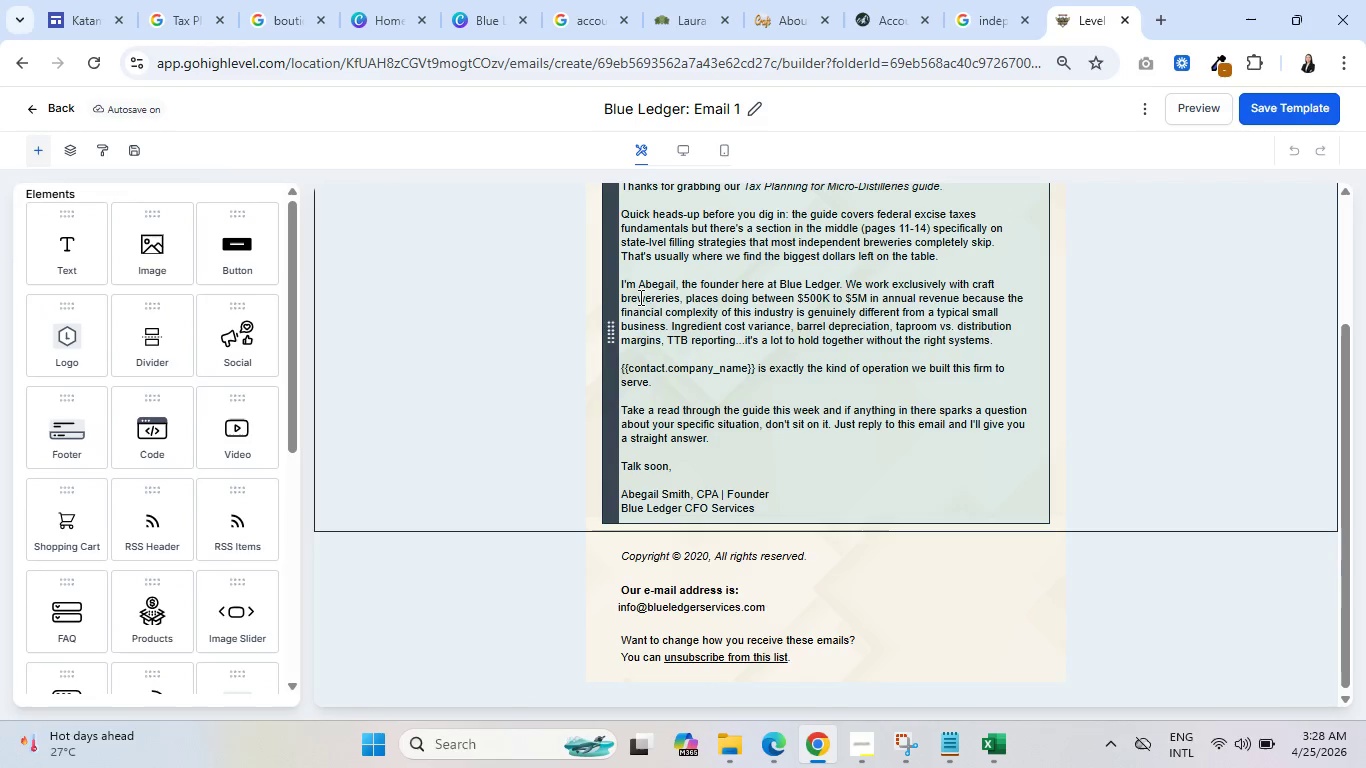 
left_click([611, 335])
 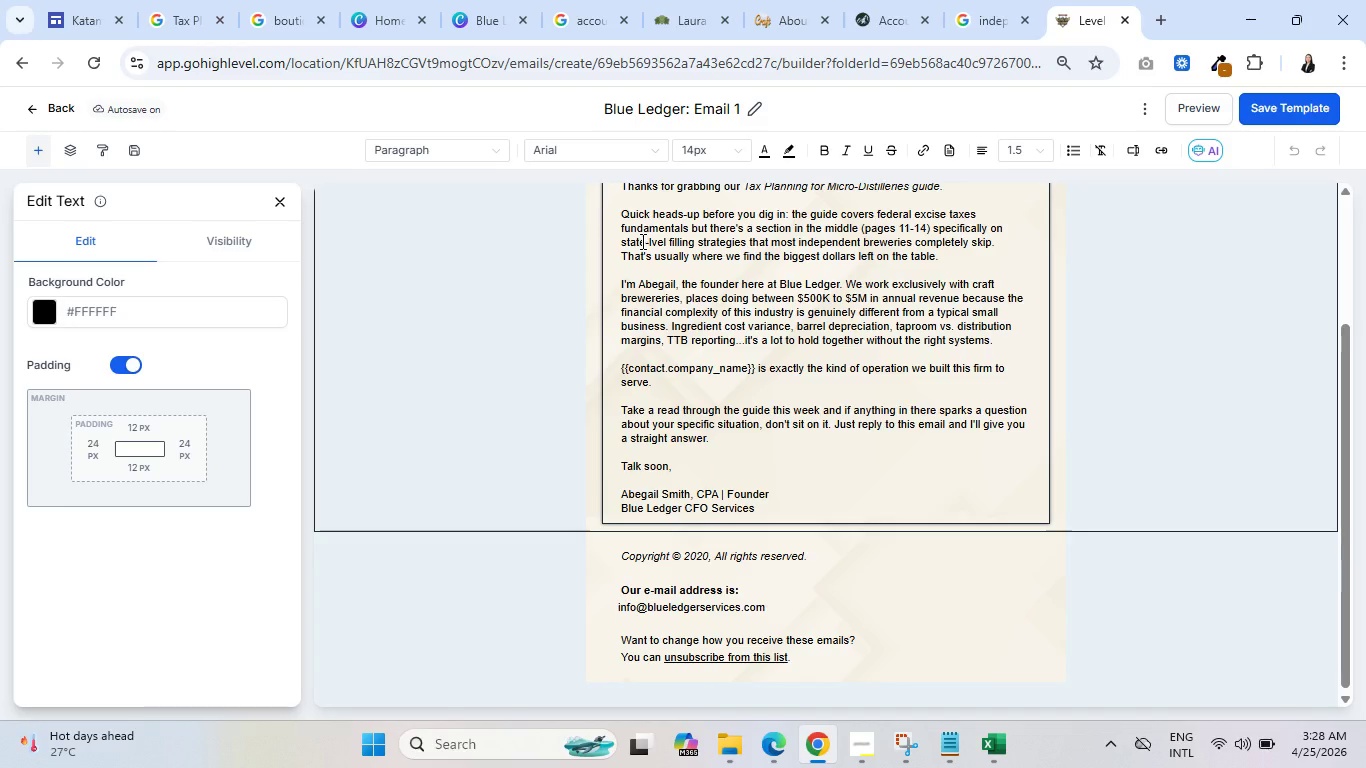 
wait(5.84)
 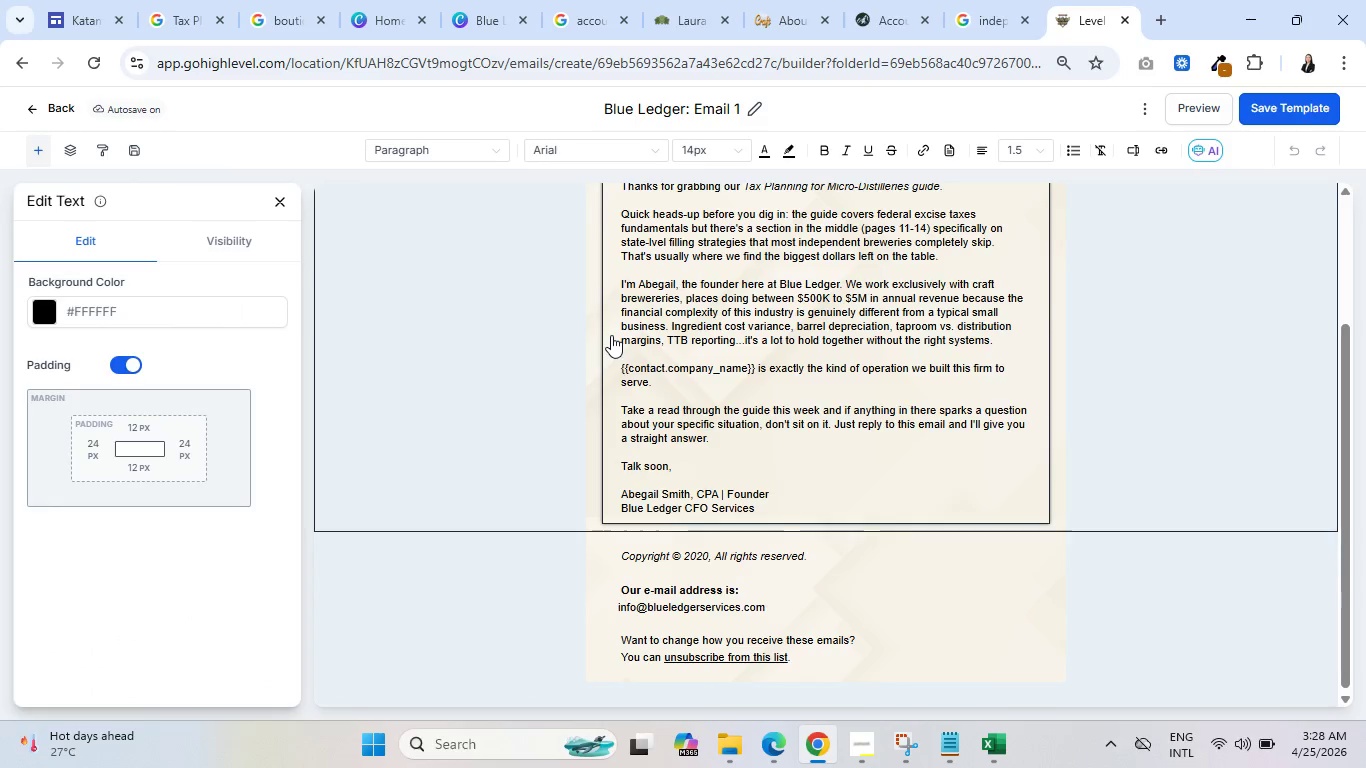 
left_click([480, 296])
 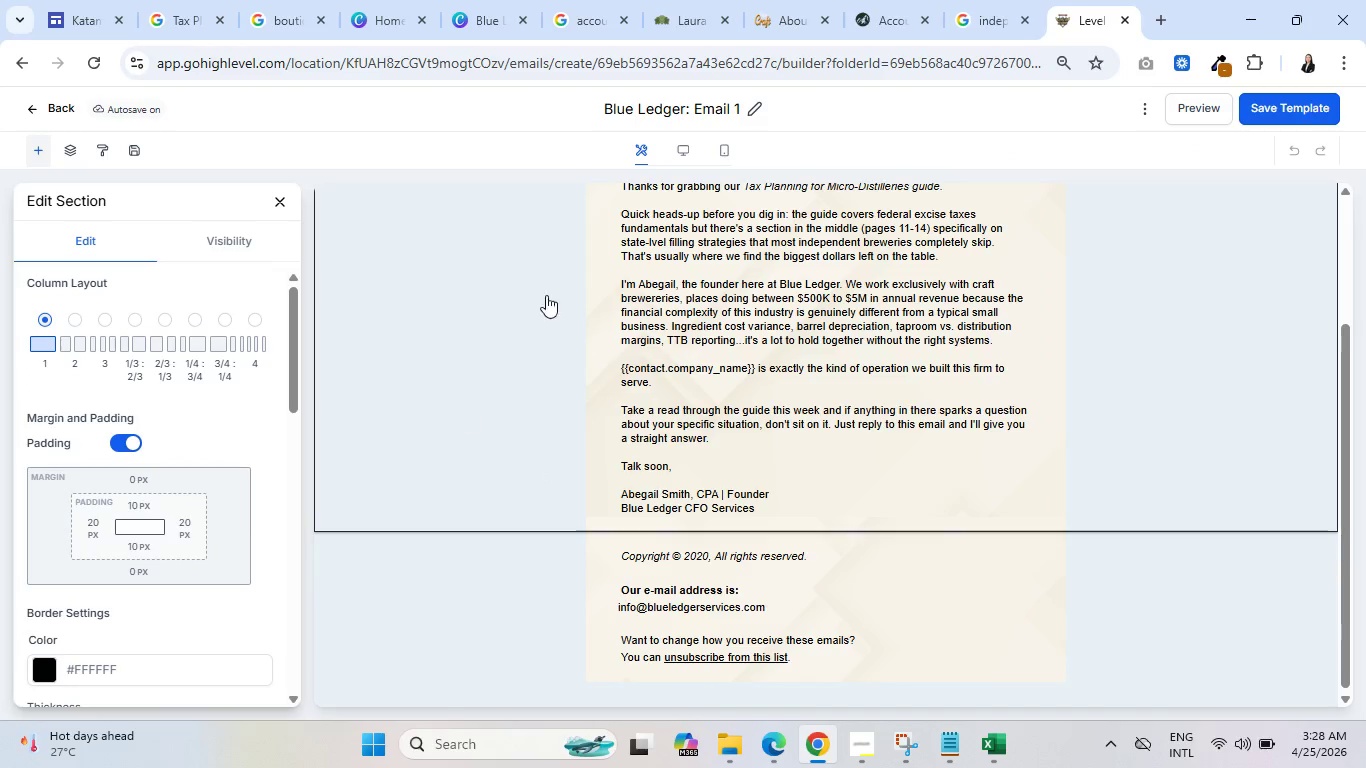 
scroll: coordinate [535, 499], scroll_direction: down, amount: 2.0
 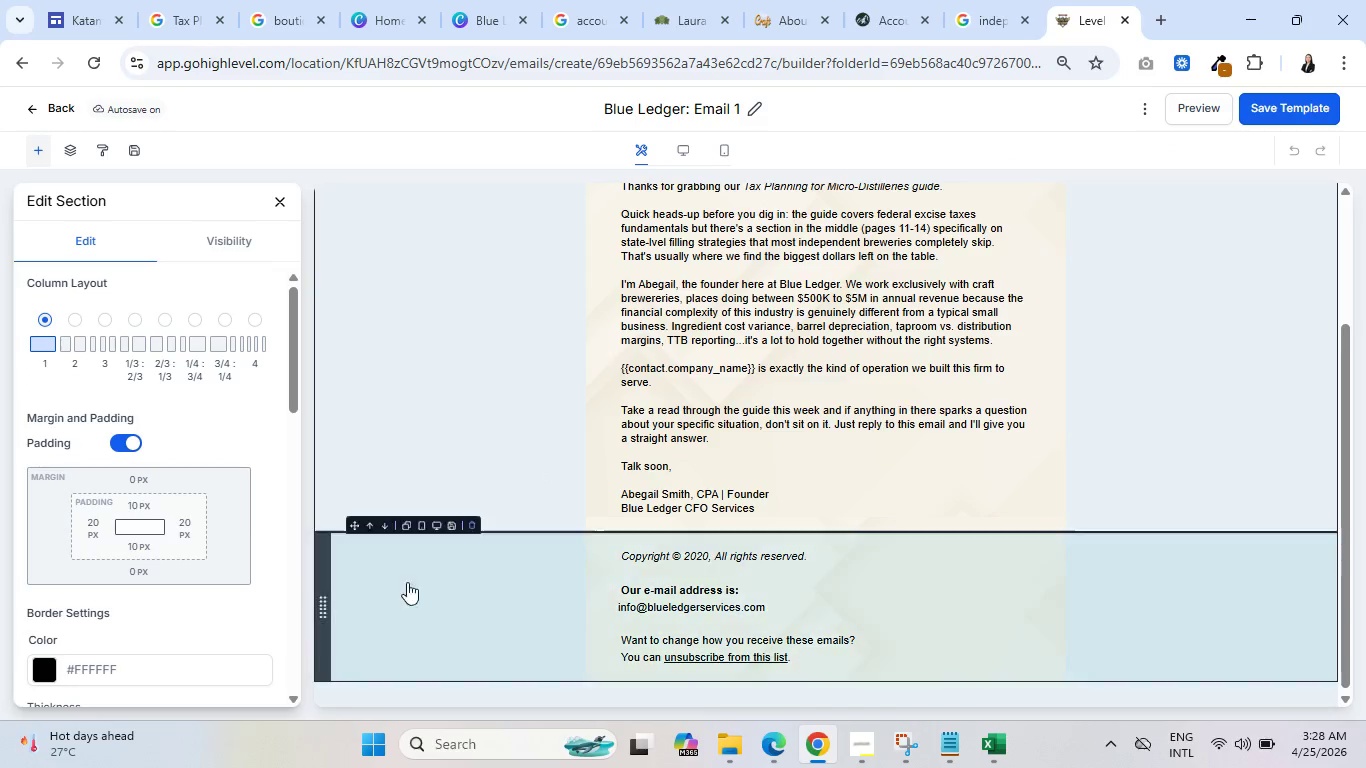 
scroll: coordinate [427, 541], scroll_direction: up, amount: 3.0
 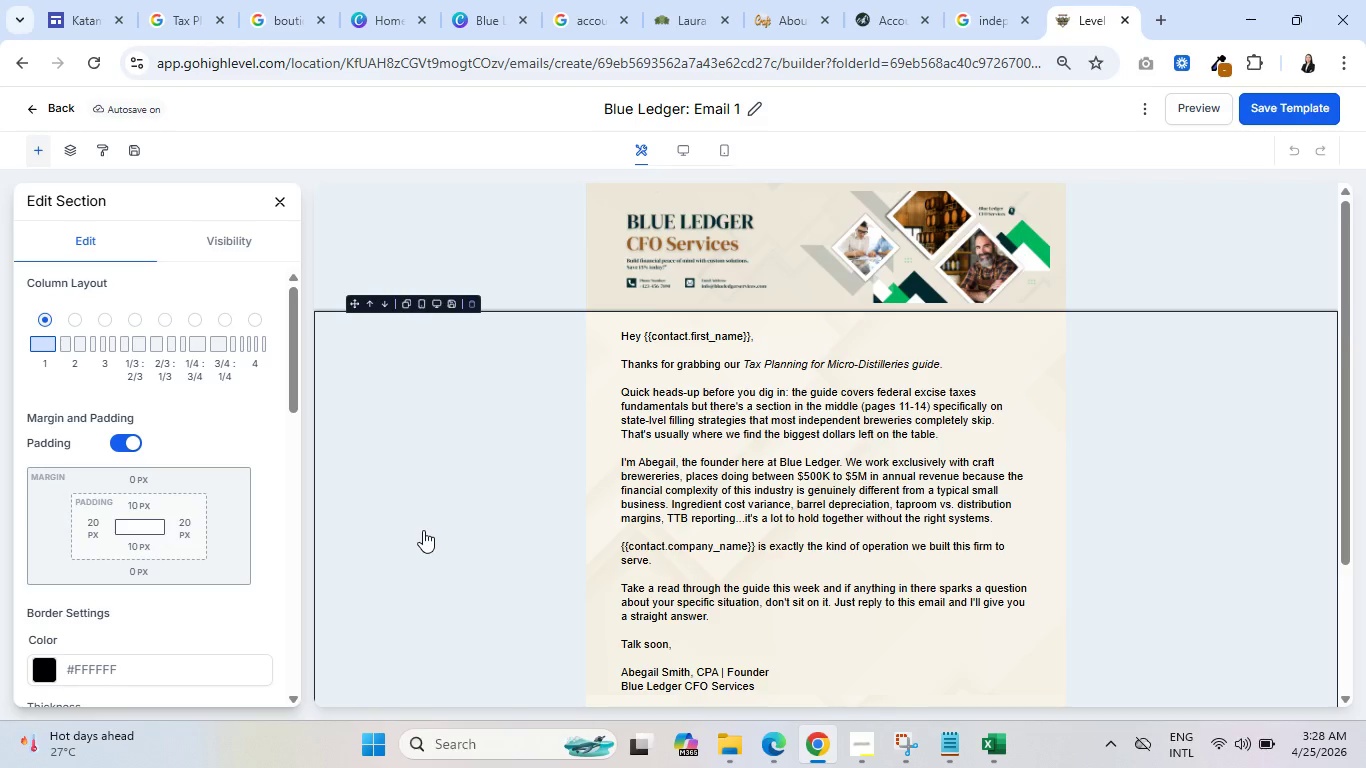 
wait(13.21)
 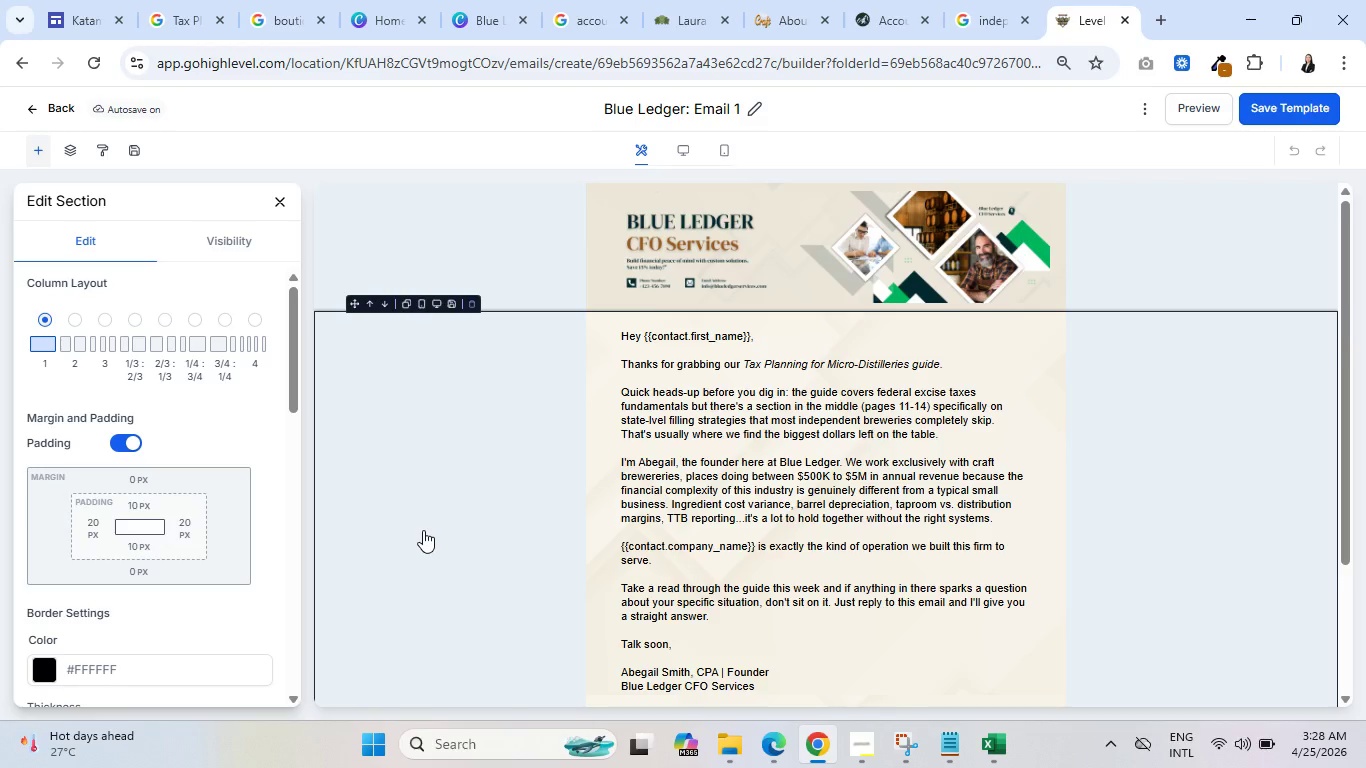 
left_click([728, 147])
 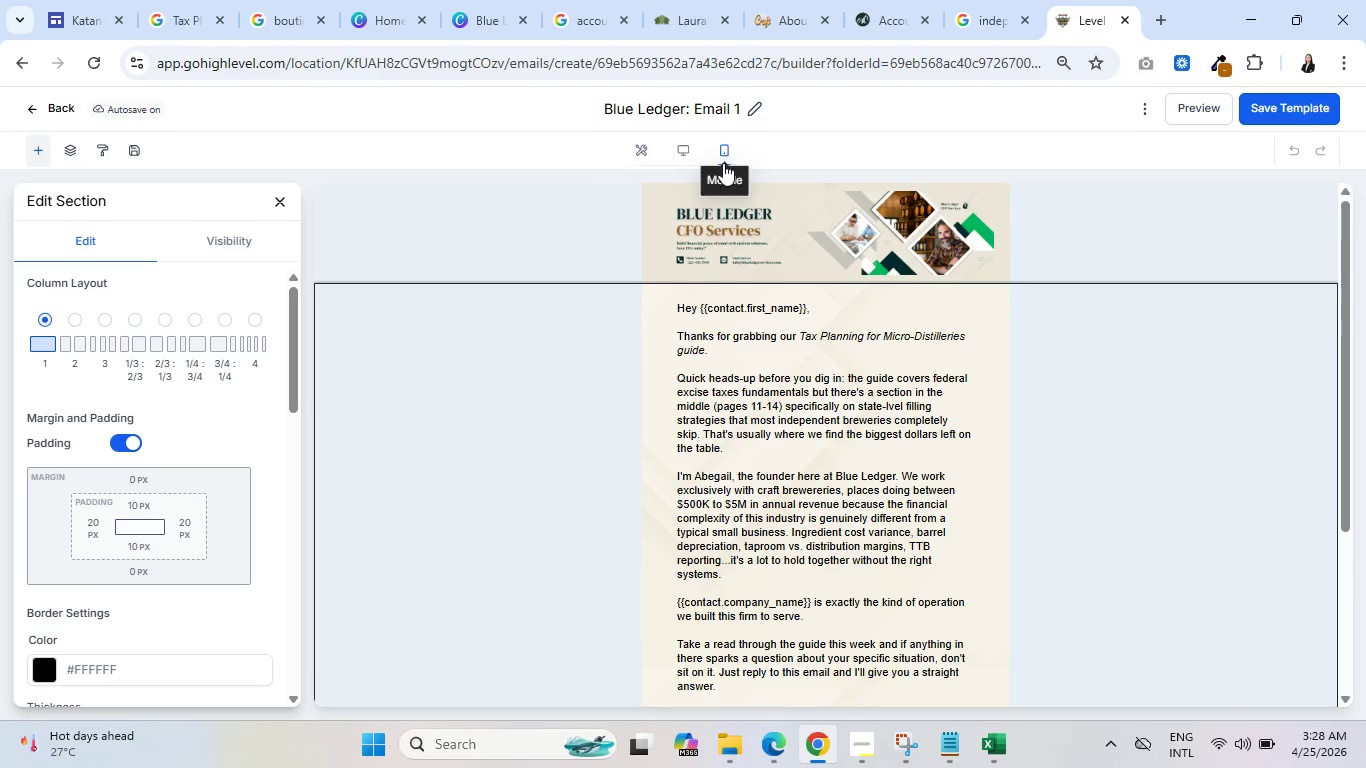 
scroll: coordinate [773, 462], scroll_direction: down, amount: 4.0
 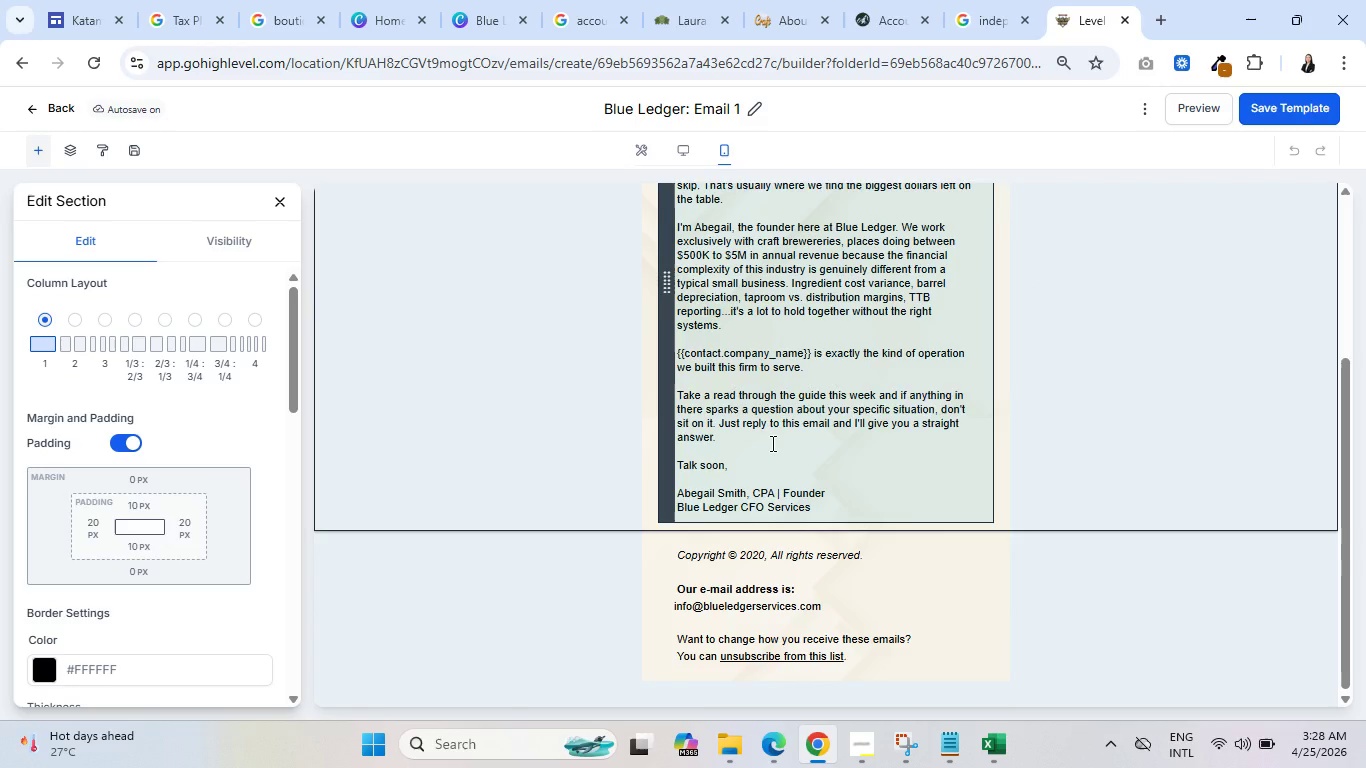 
scroll: coordinate [771, 442], scroll_direction: up, amount: 8.0
 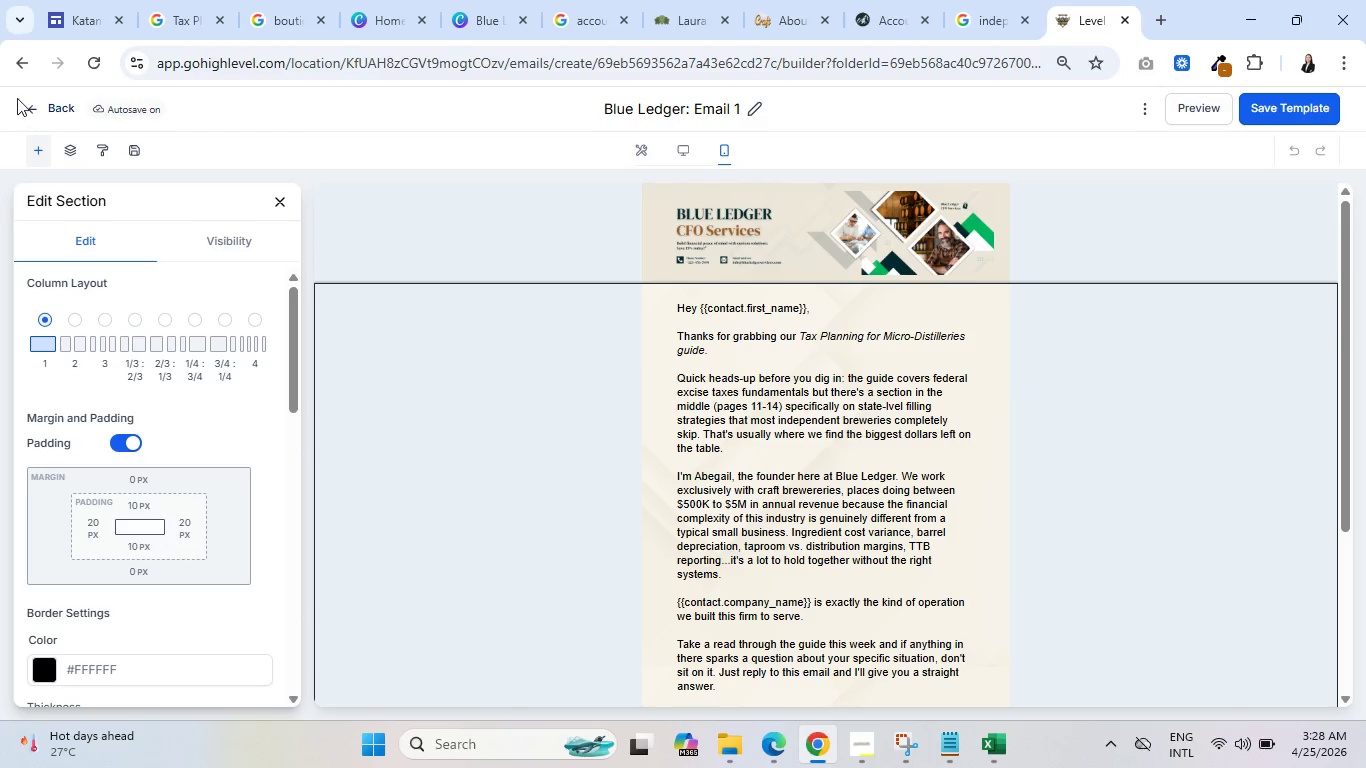 
left_click([40, 108])
 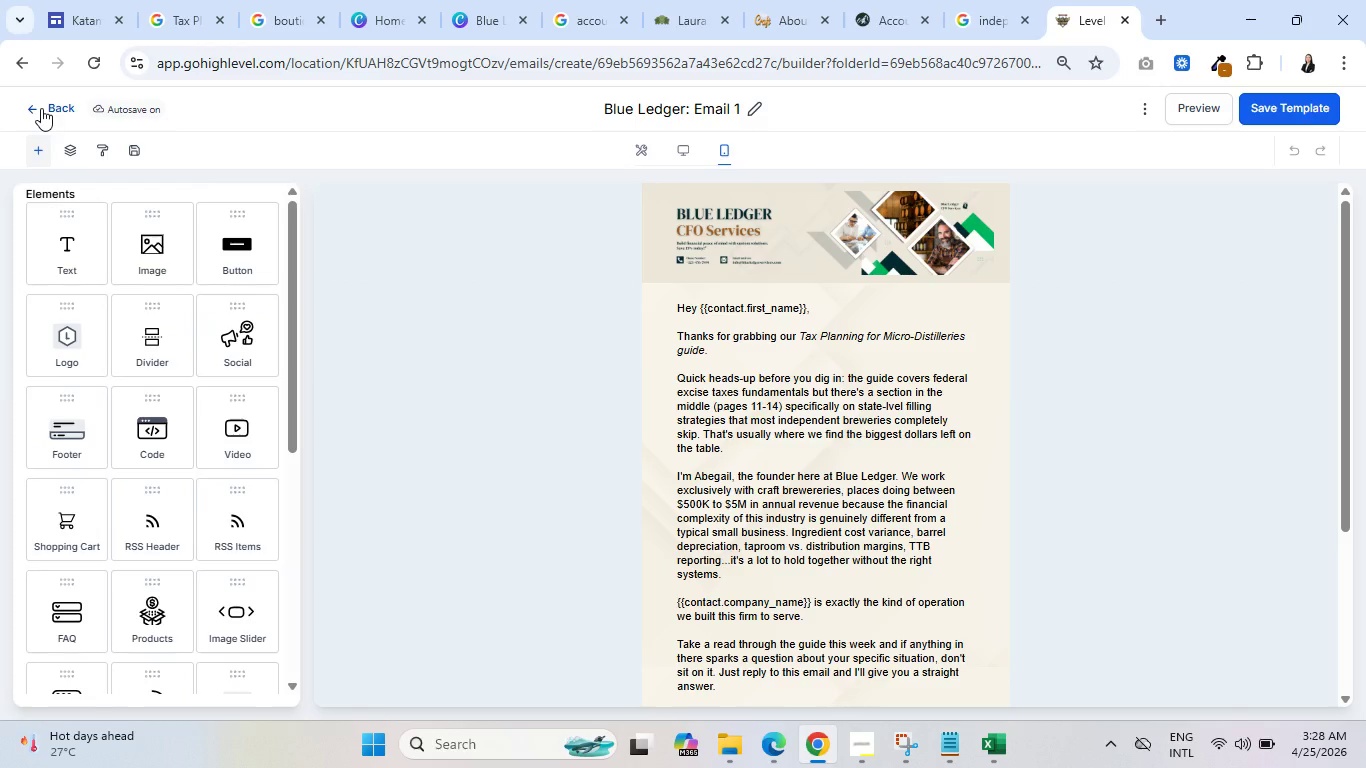 
left_click([41, 108])